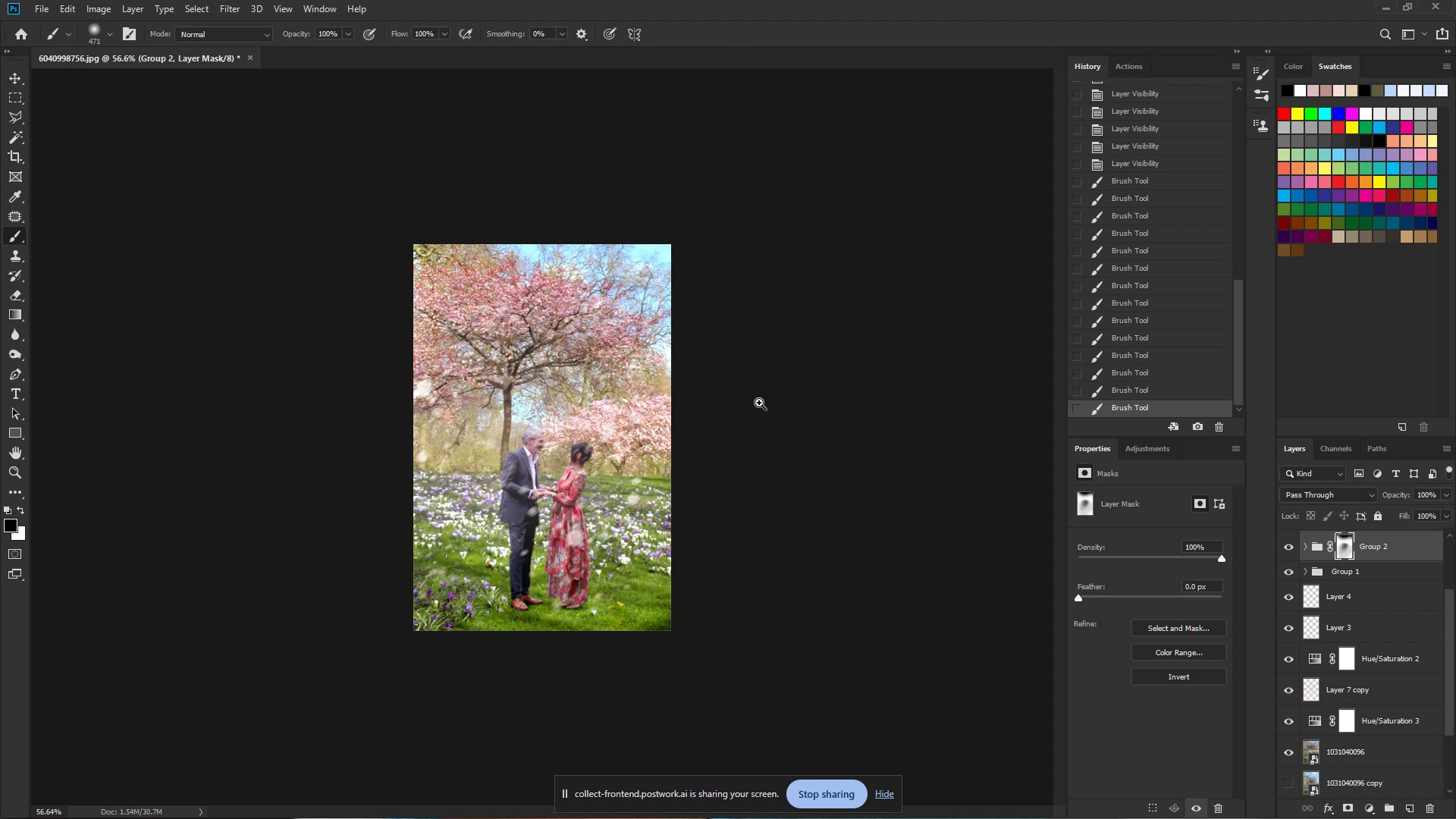 
key(Control+Space)
 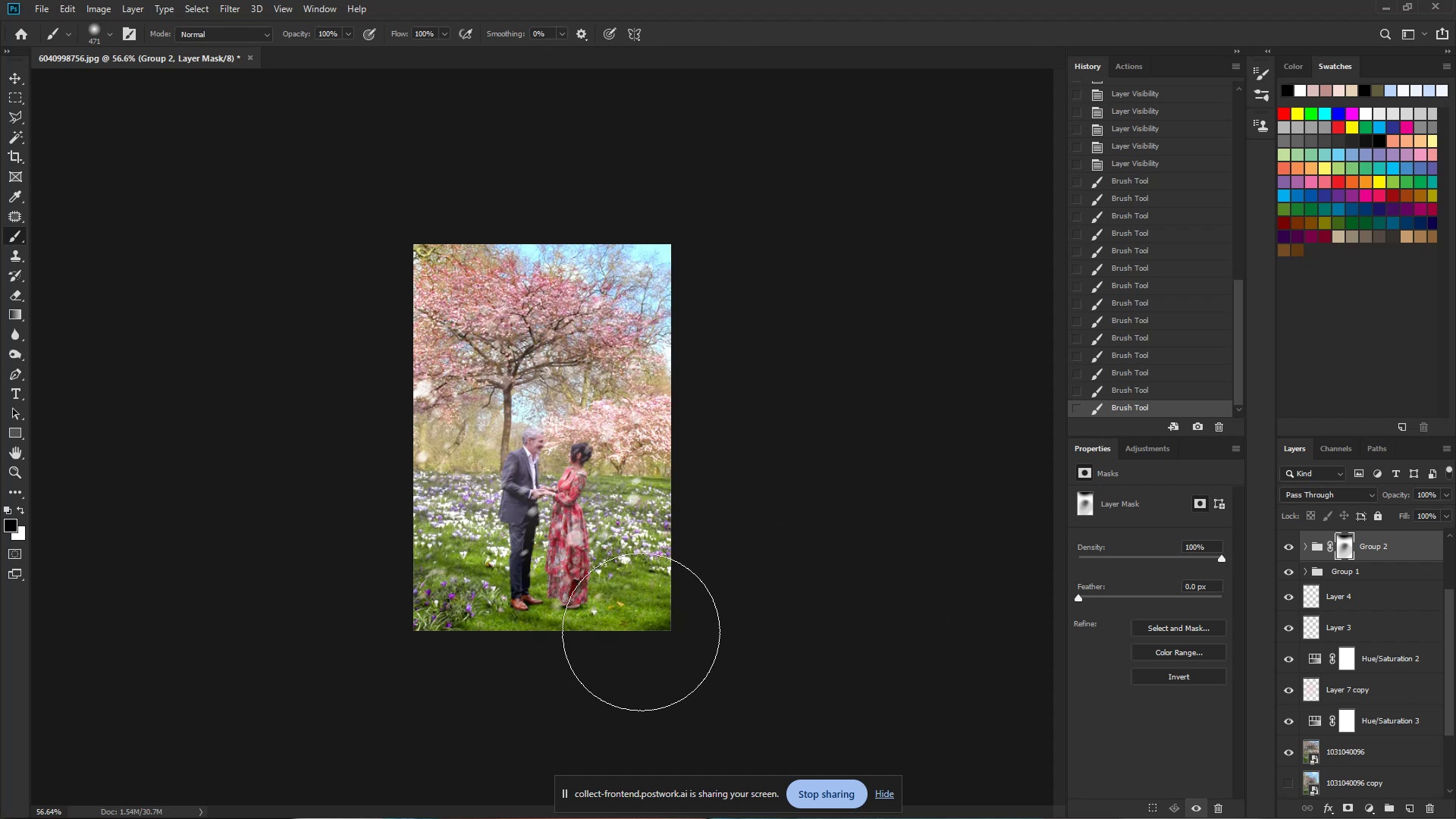 
key(B)
 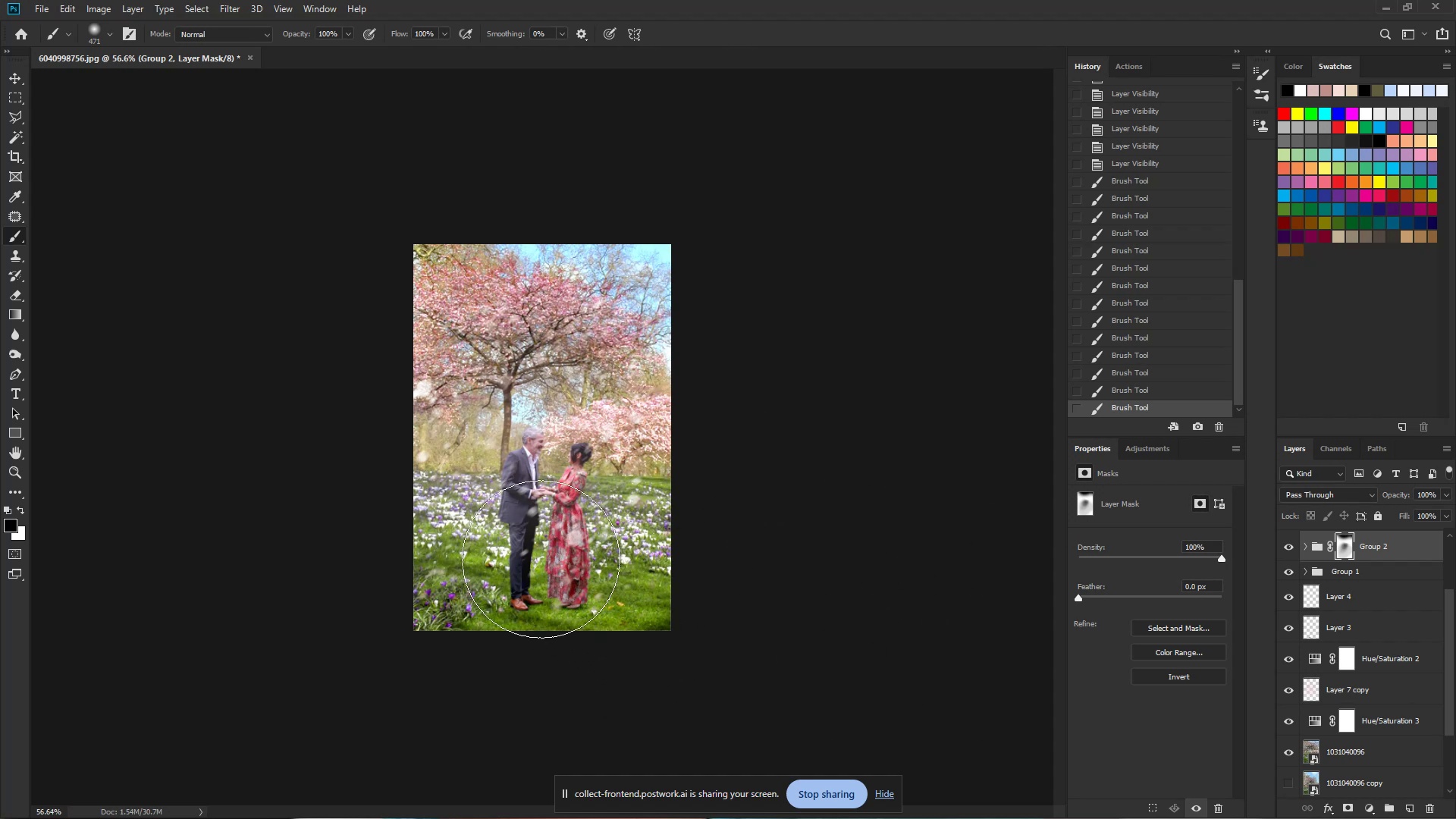 
hold_key(key=AltLeft, duration=0.89)
 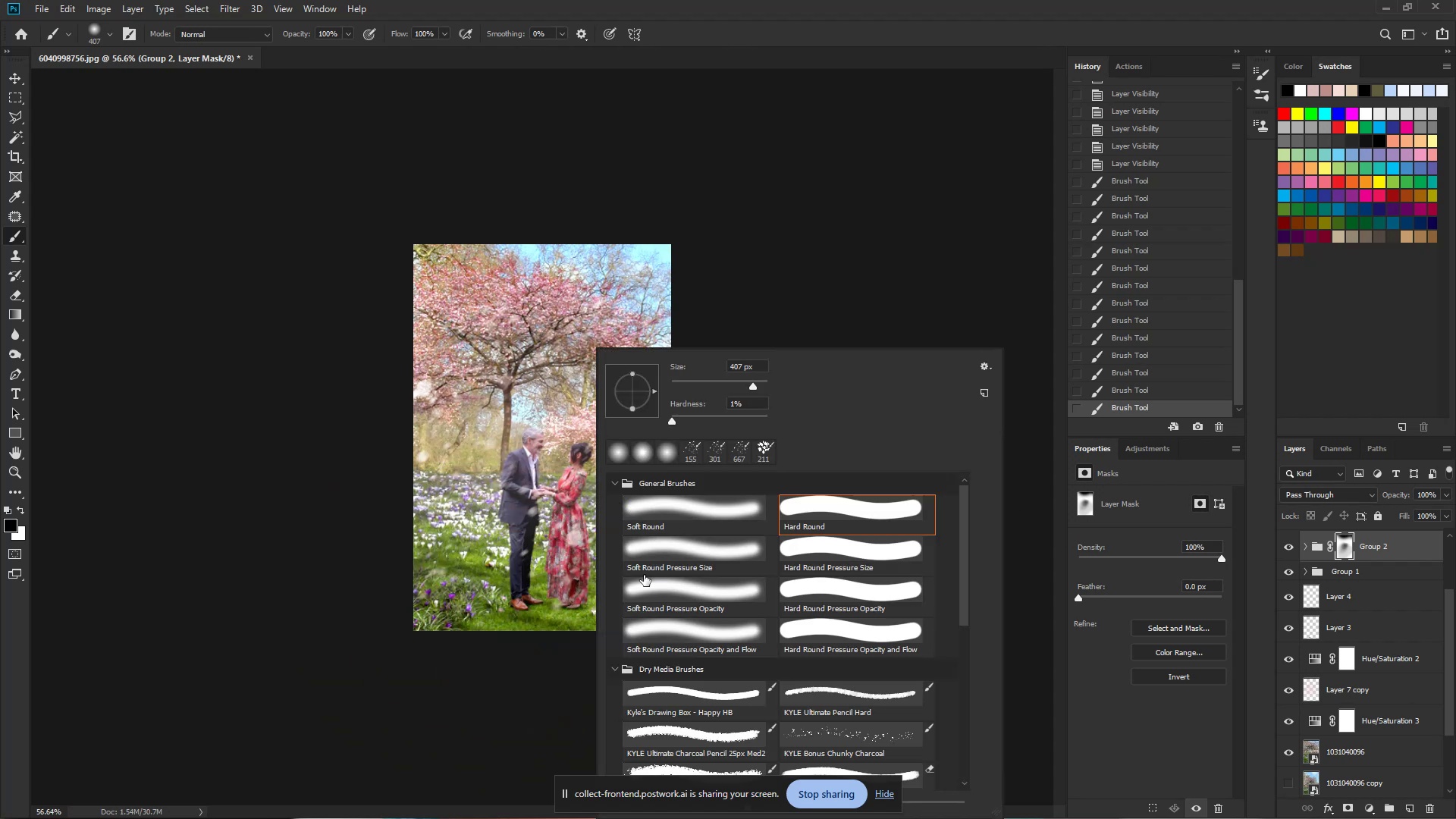 
scroll: coordinate [960, 635], scroll_direction: down, amount: 4.0
 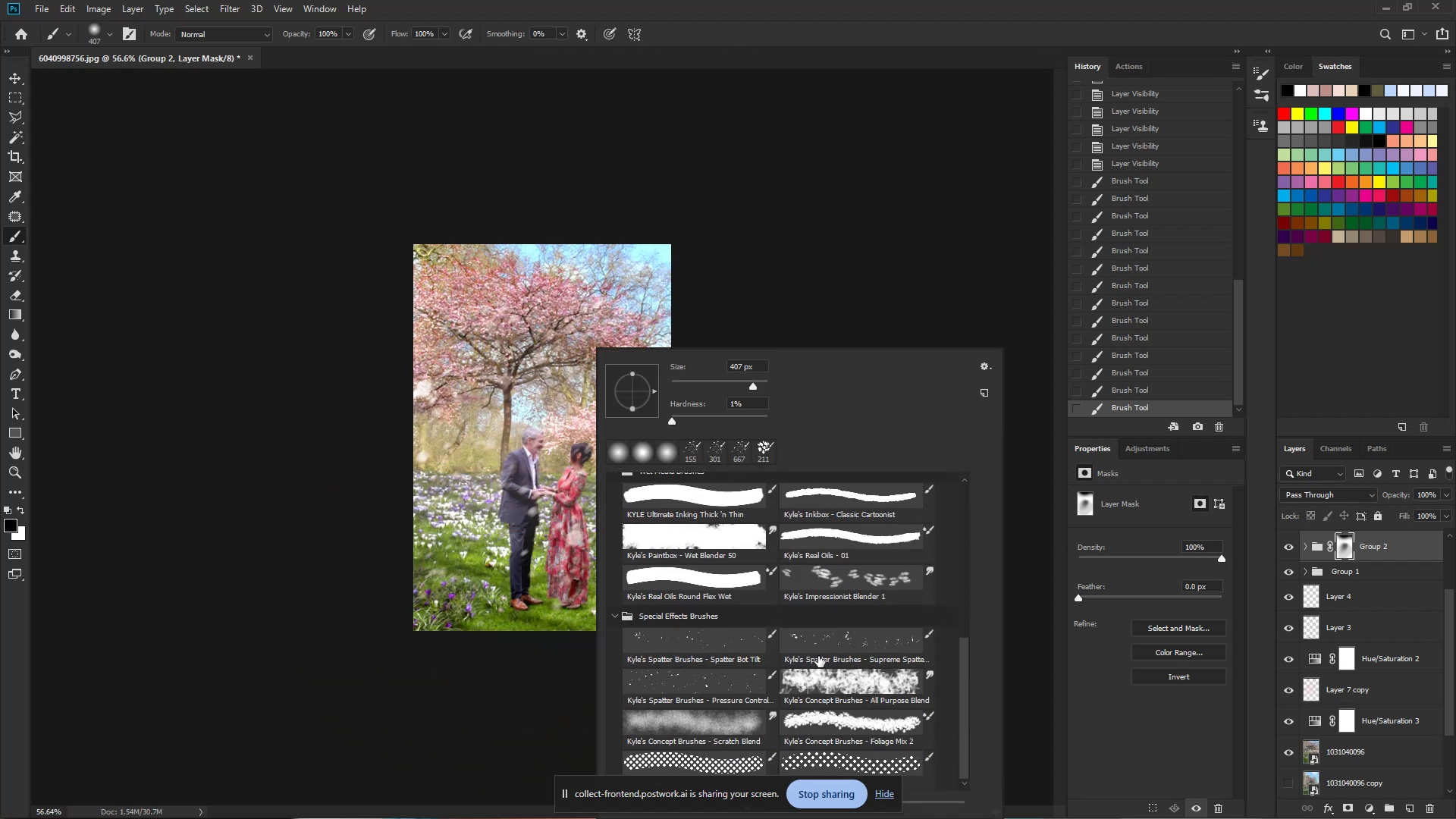 
hold_key(key=AltLeft, duration=0.66)
 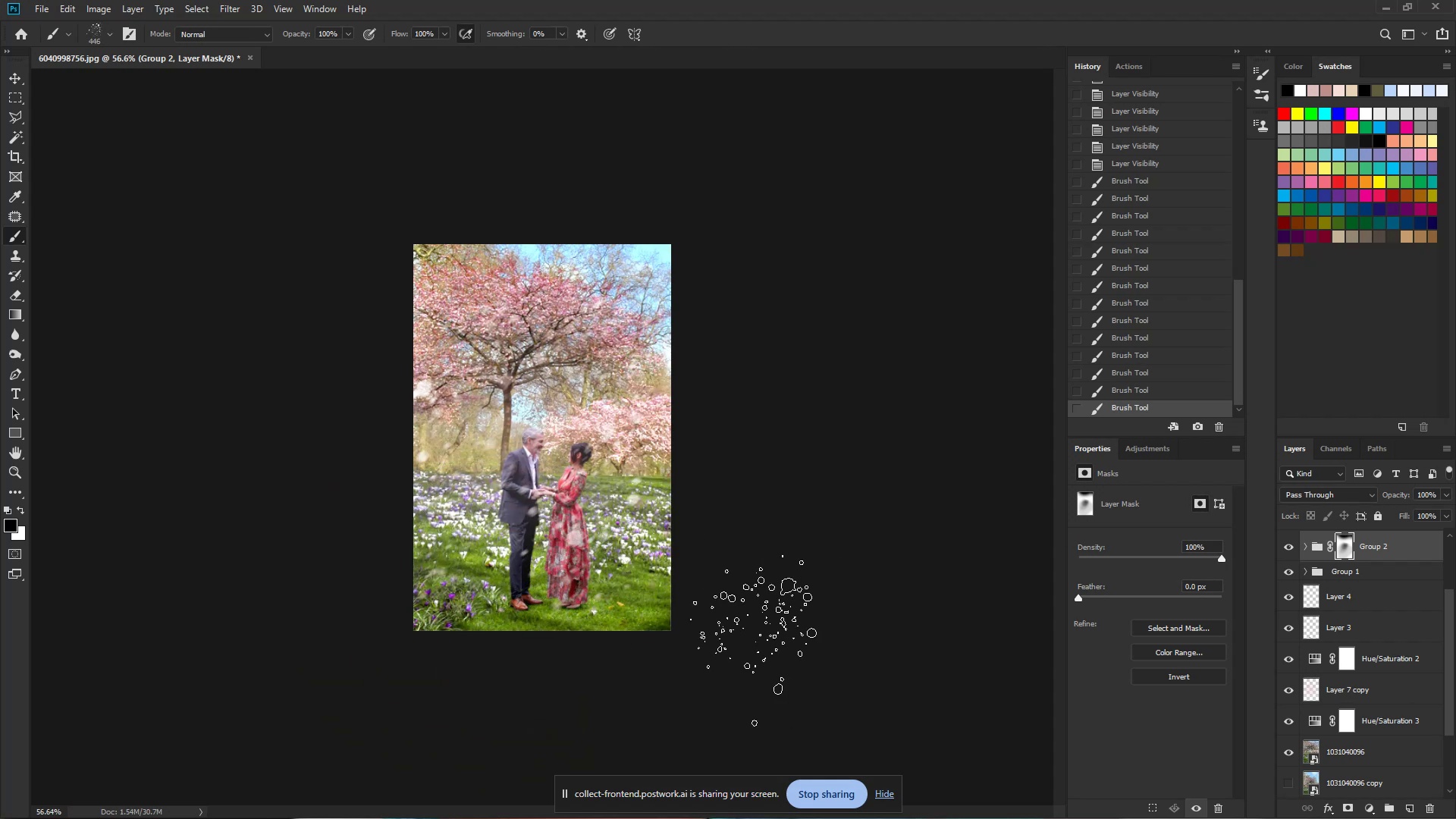 
hold_key(key=Space, duration=1.02)
 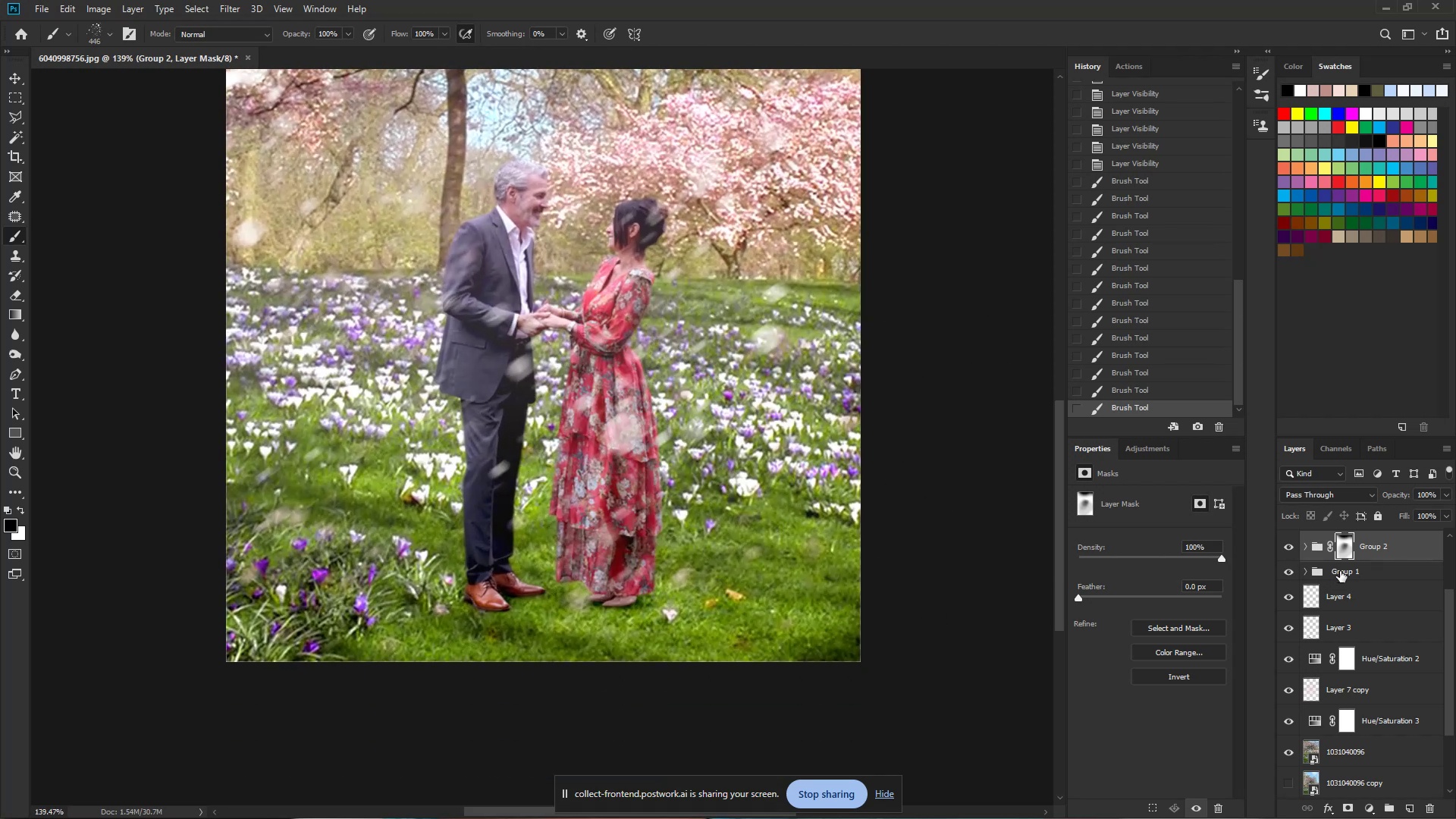 
hold_key(key=ControlLeft, duration=0.33)
 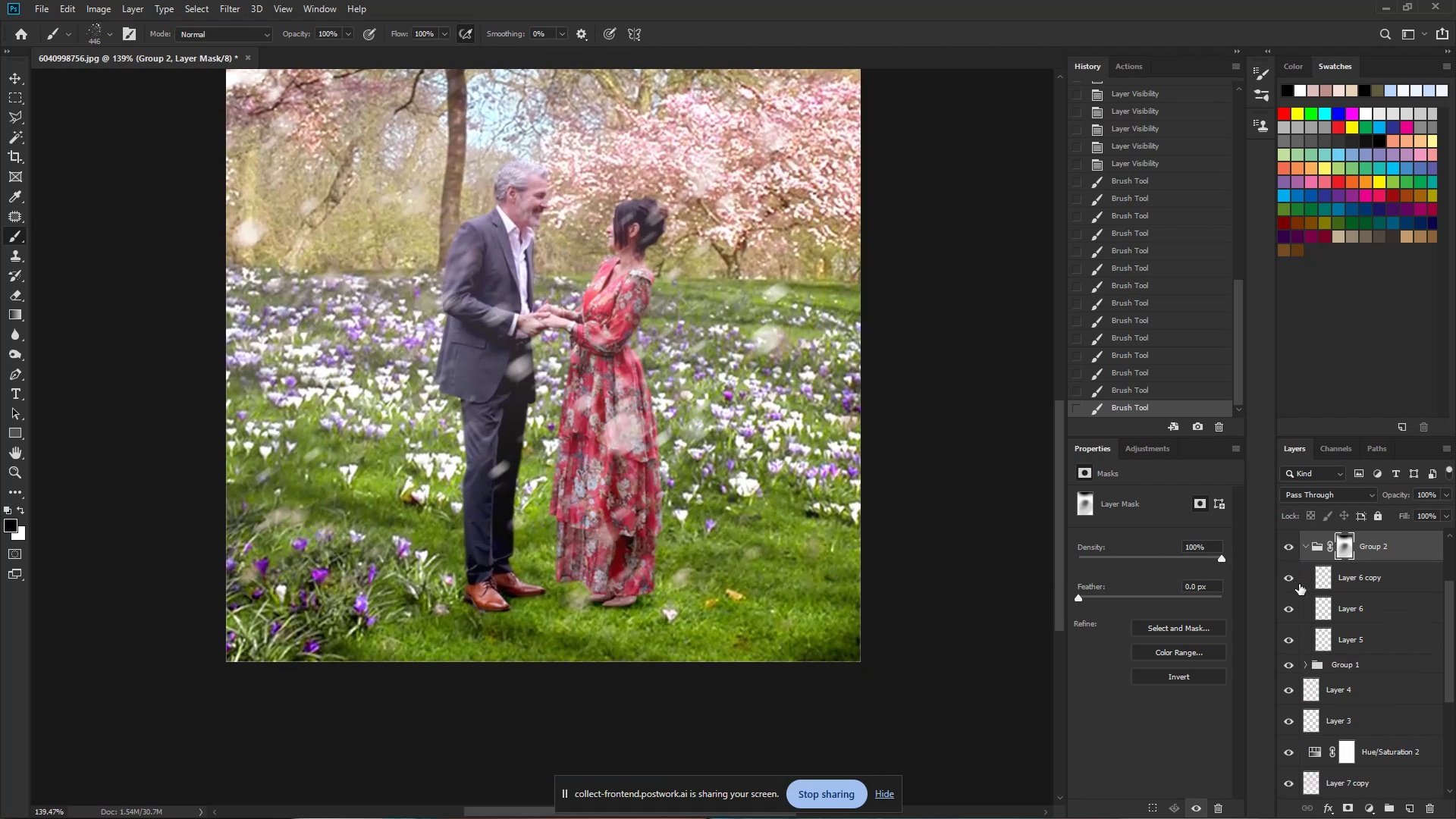 
left_click([1377, 574])
 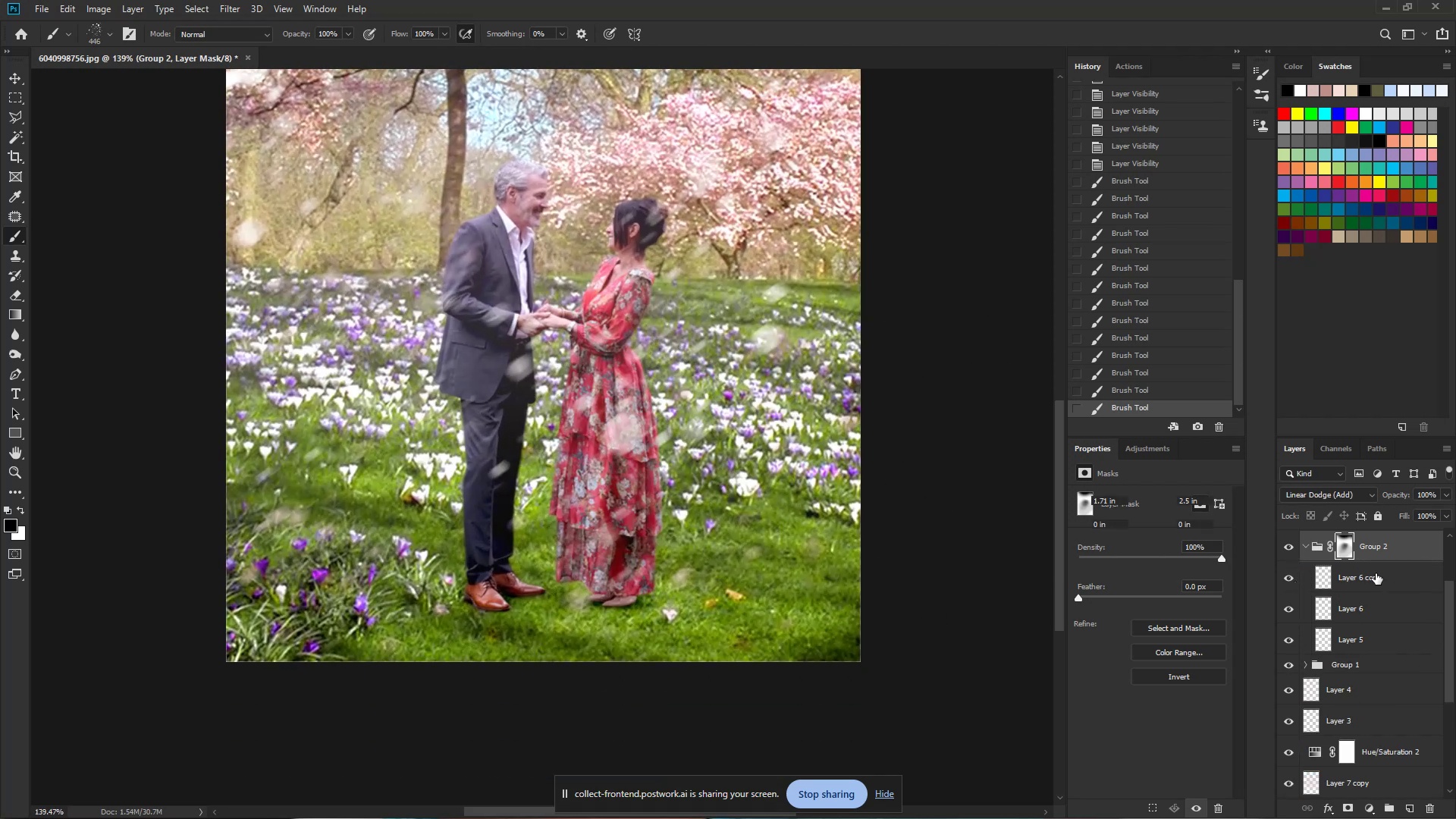 
key(Control+Shift+N)
 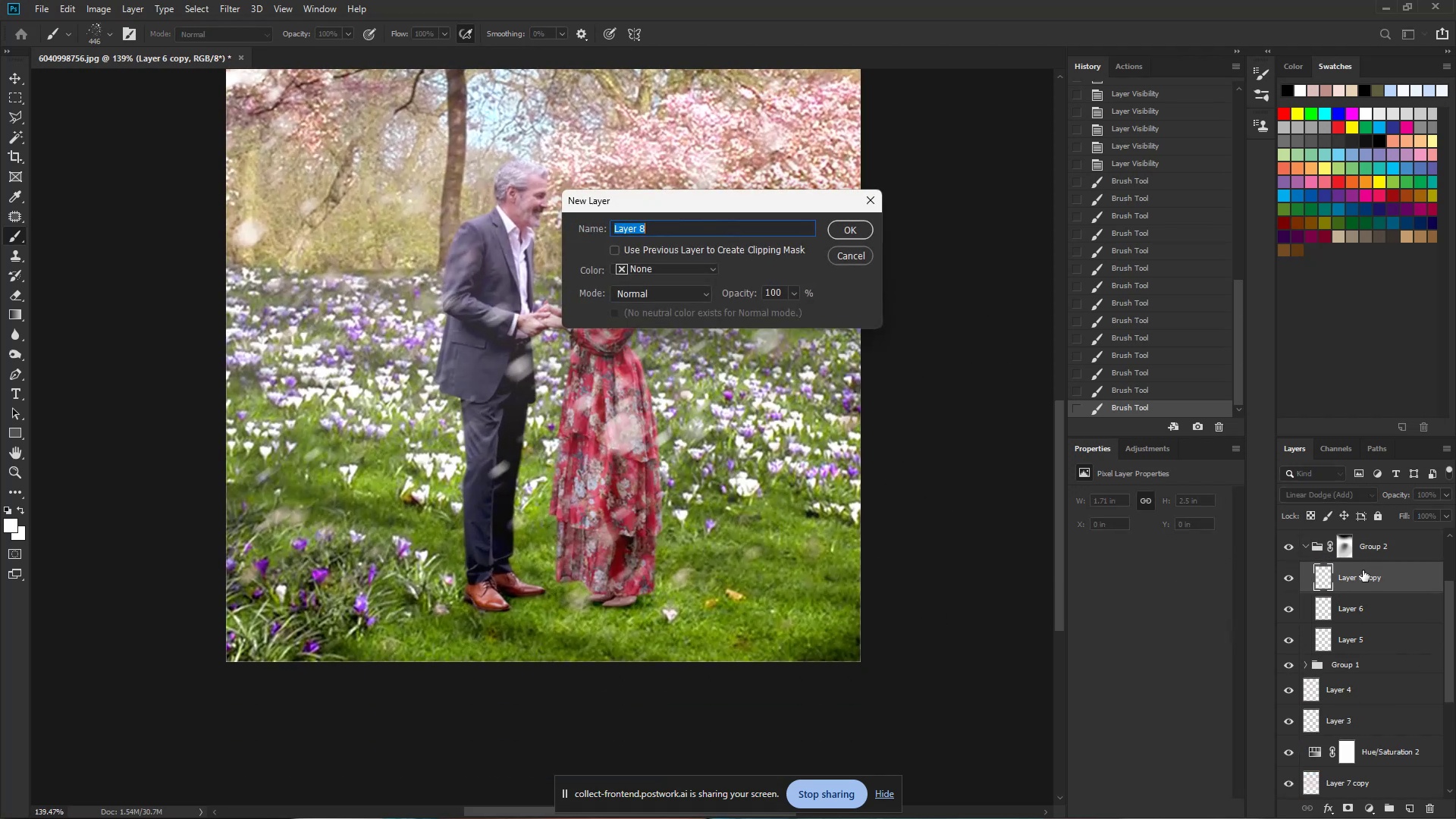 
key(Enter)
 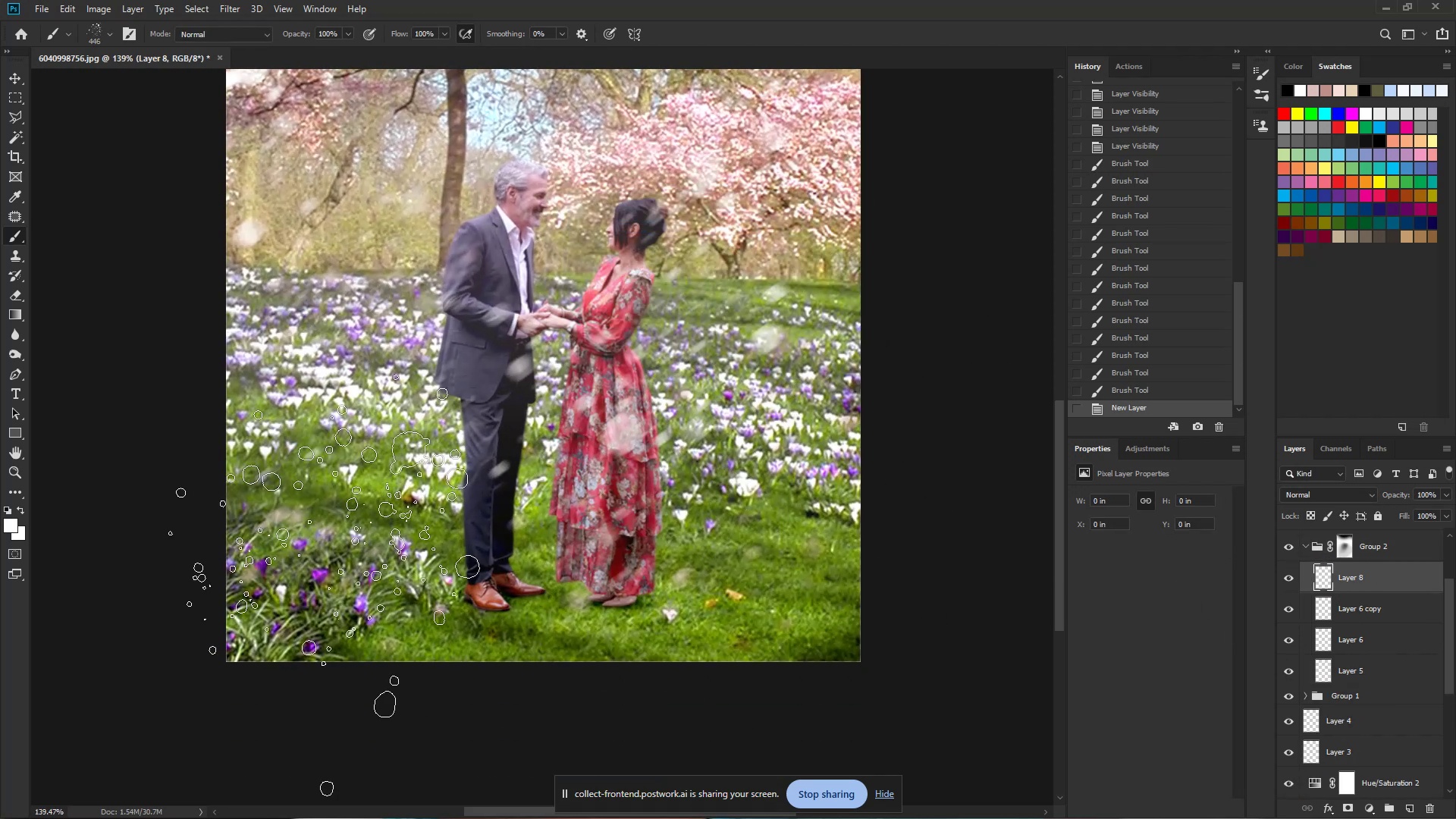 
left_click([414, 596])
 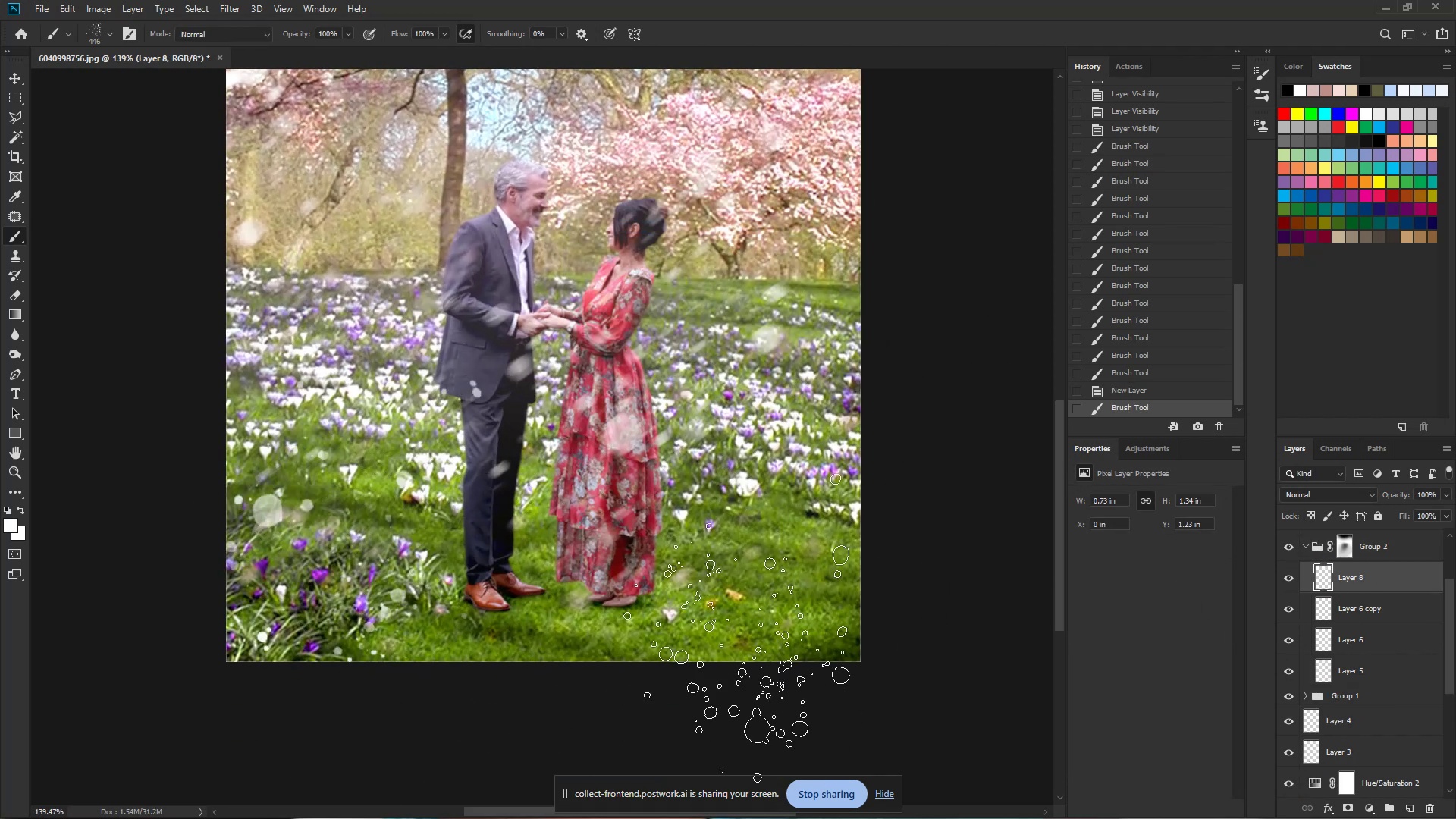 
key(Control+ControlLeft)
 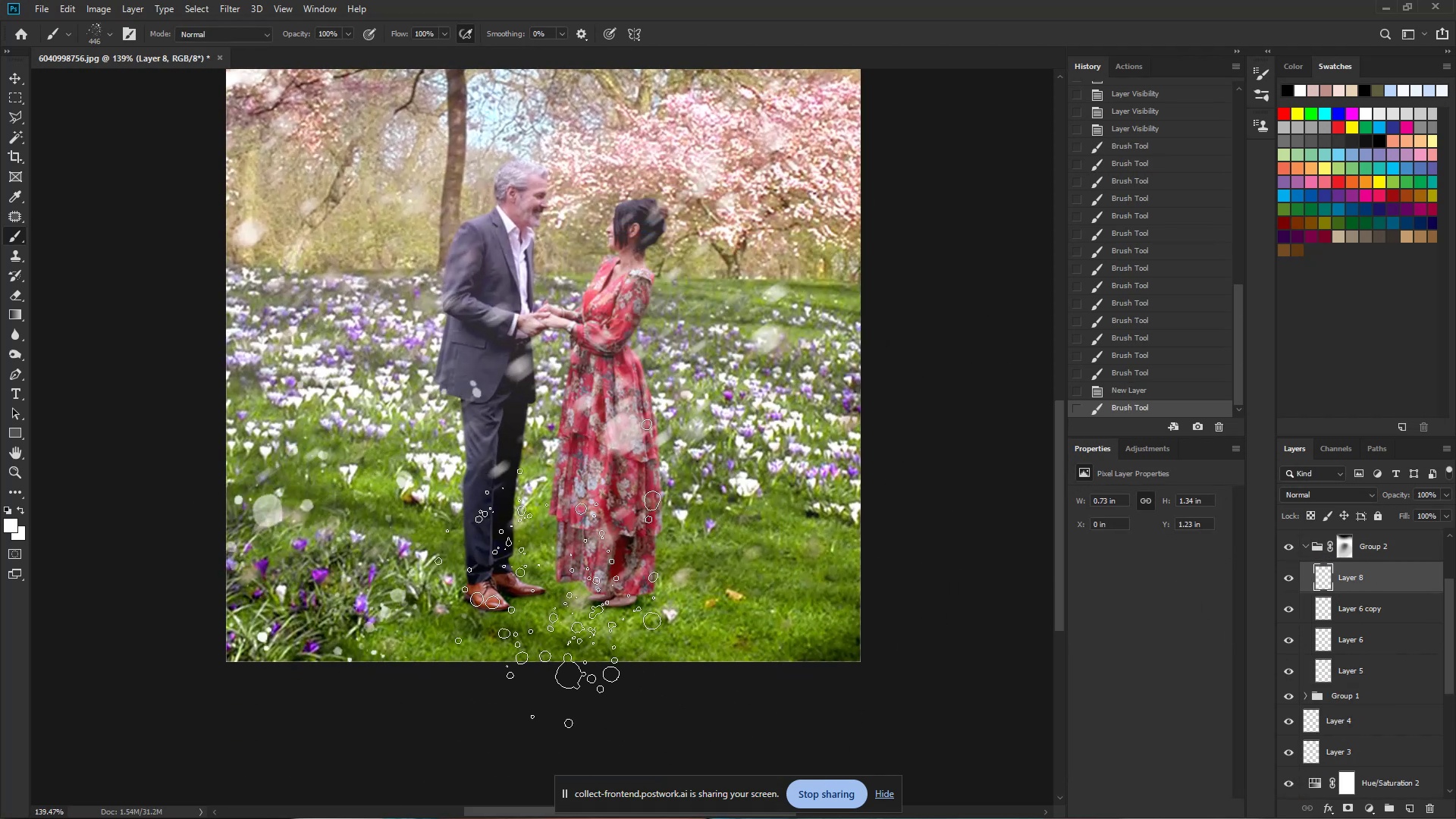 
key(Control+Z)
 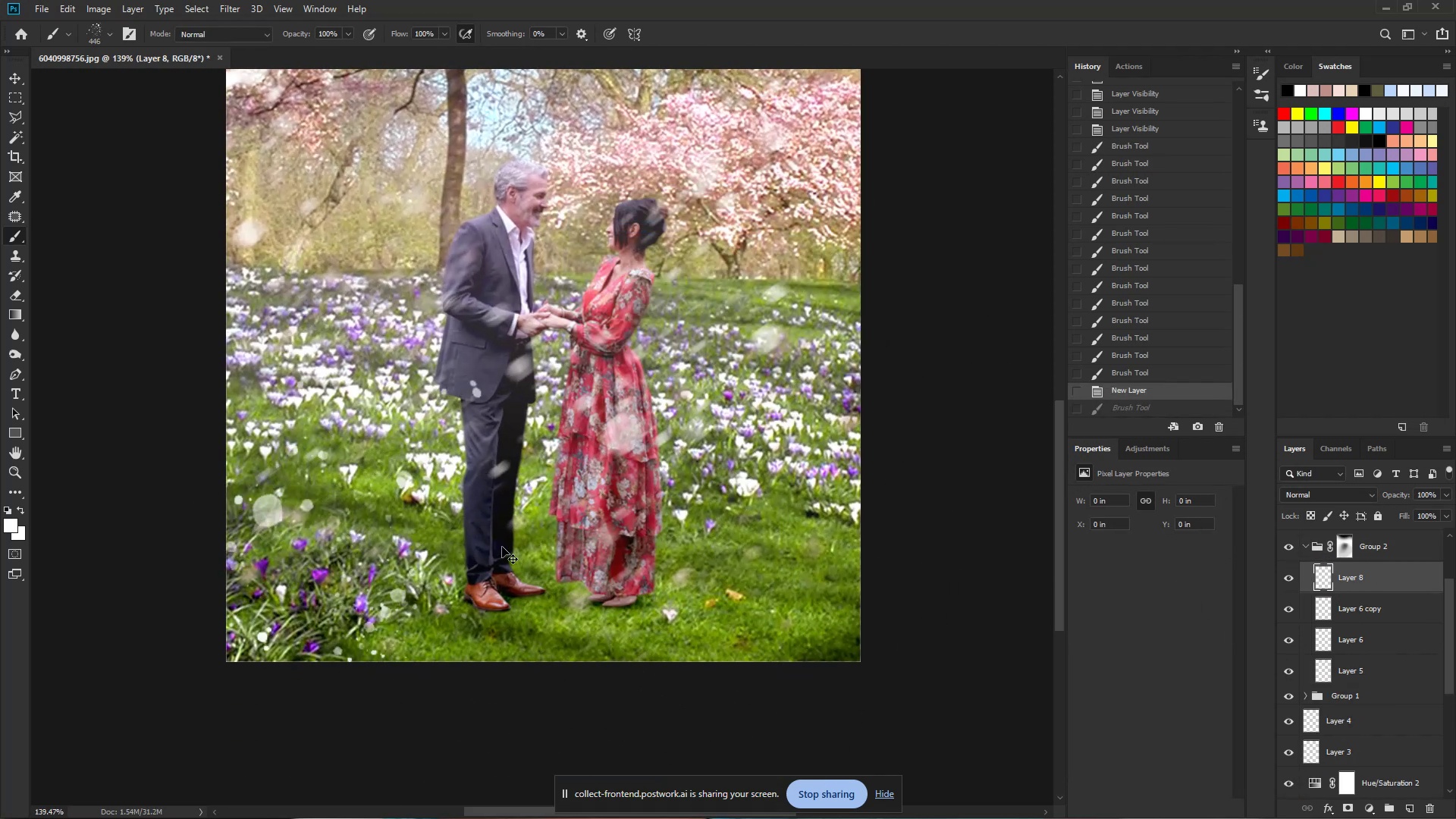 
hold_key(key=AltLeft, duration=0.63)
 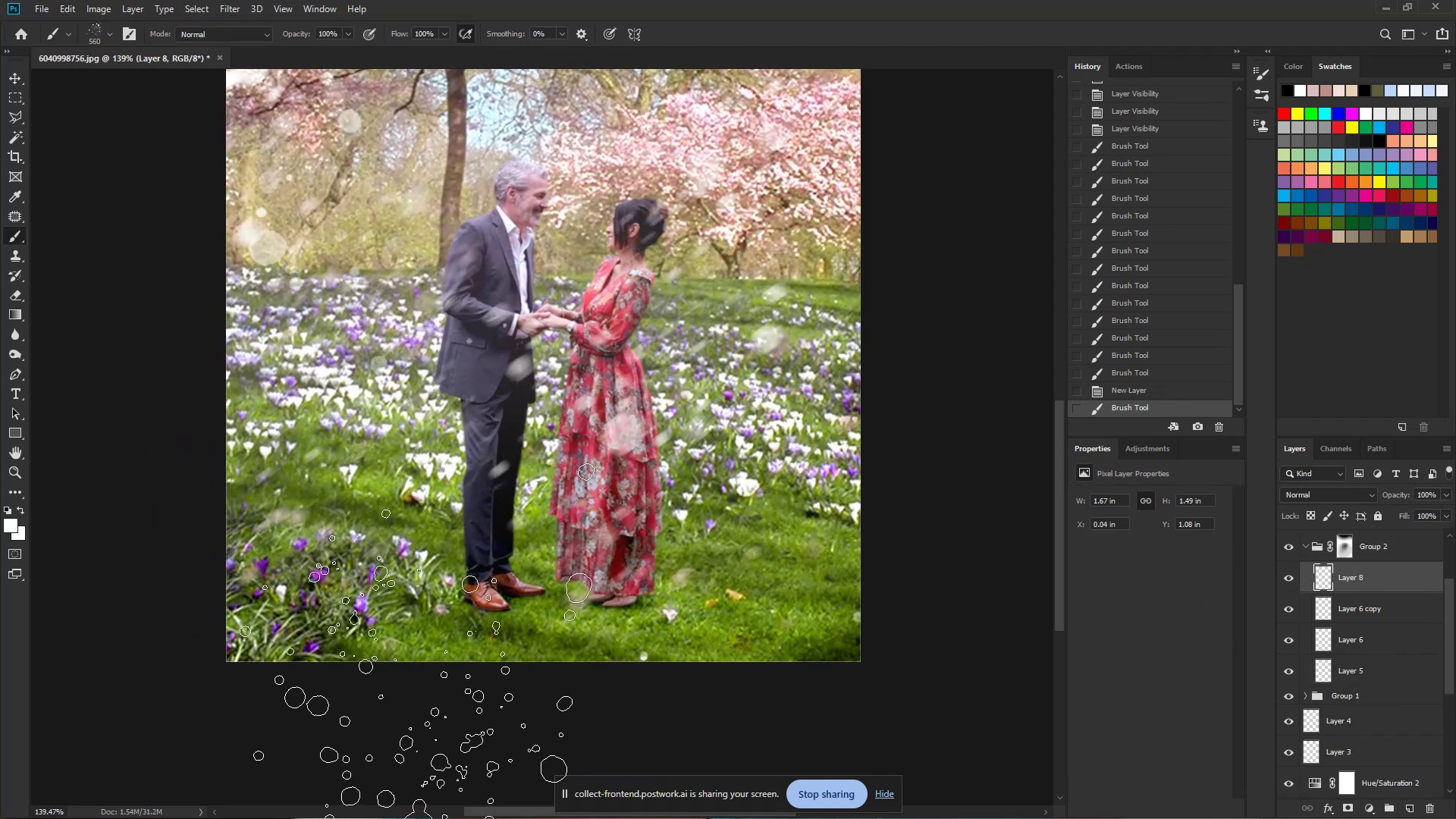 
key(Control+ControlLeft)
 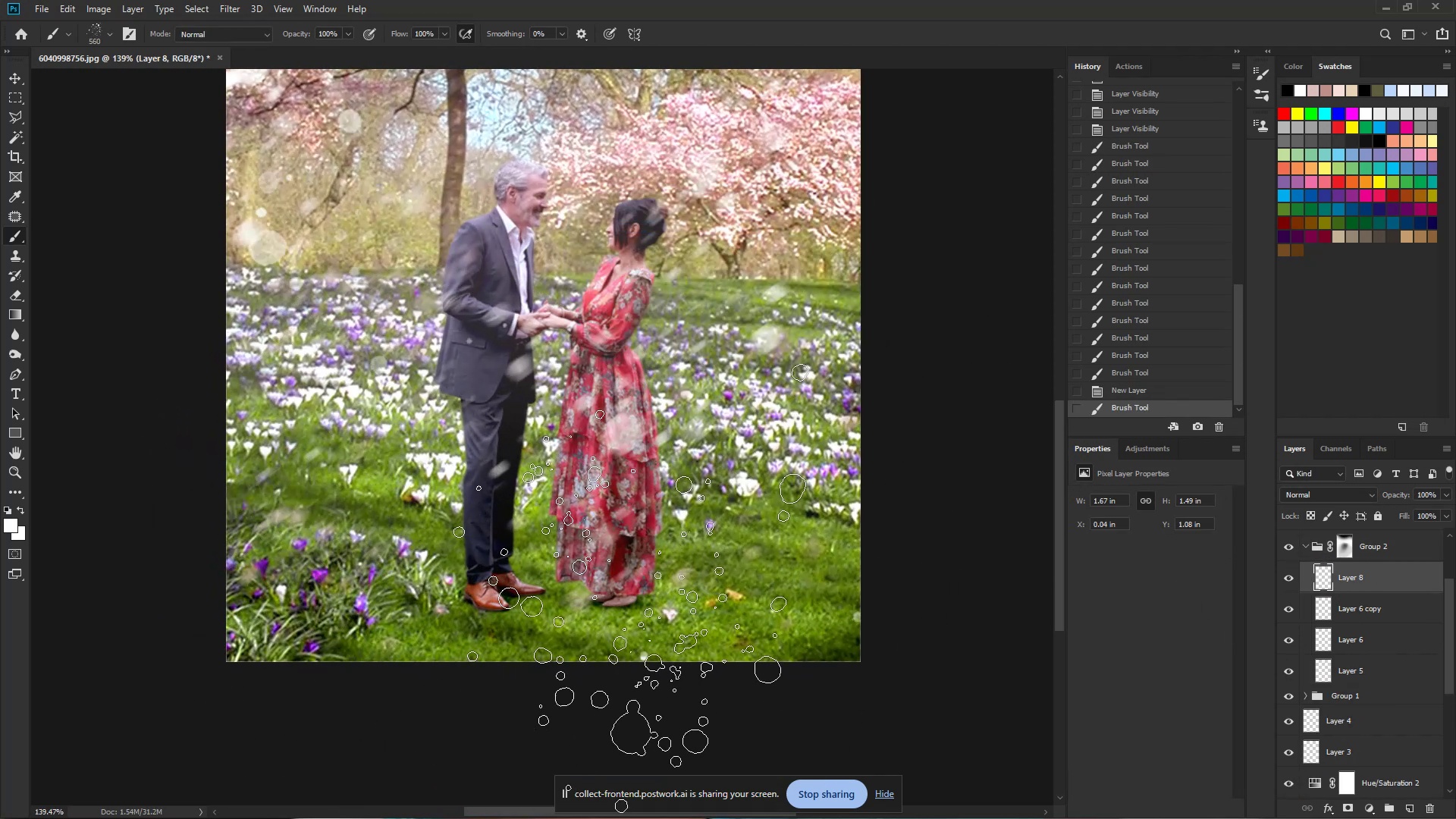 
key(Control+Z)
 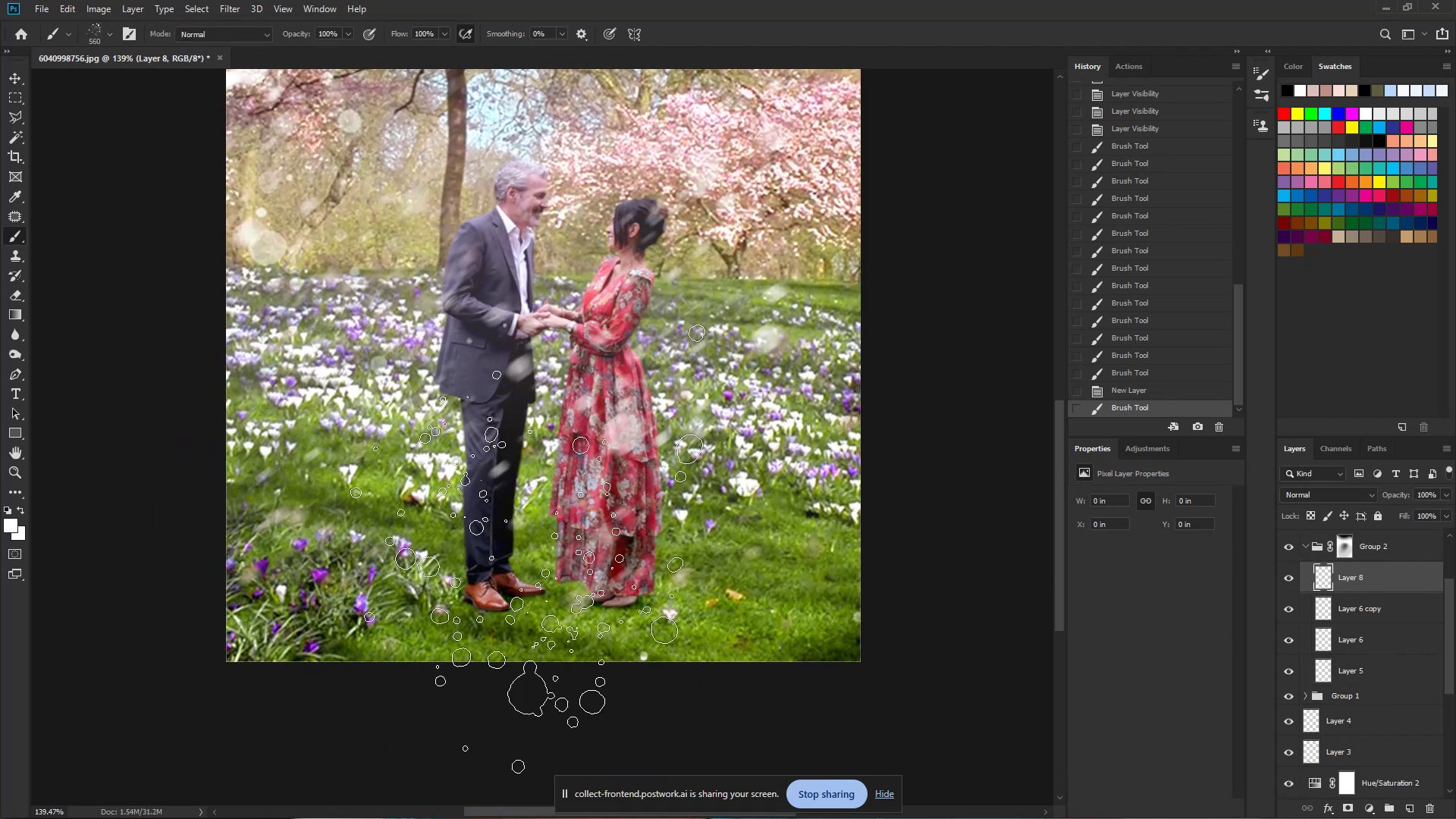 
hold_key(key=AltLeft, duration=0.89)
 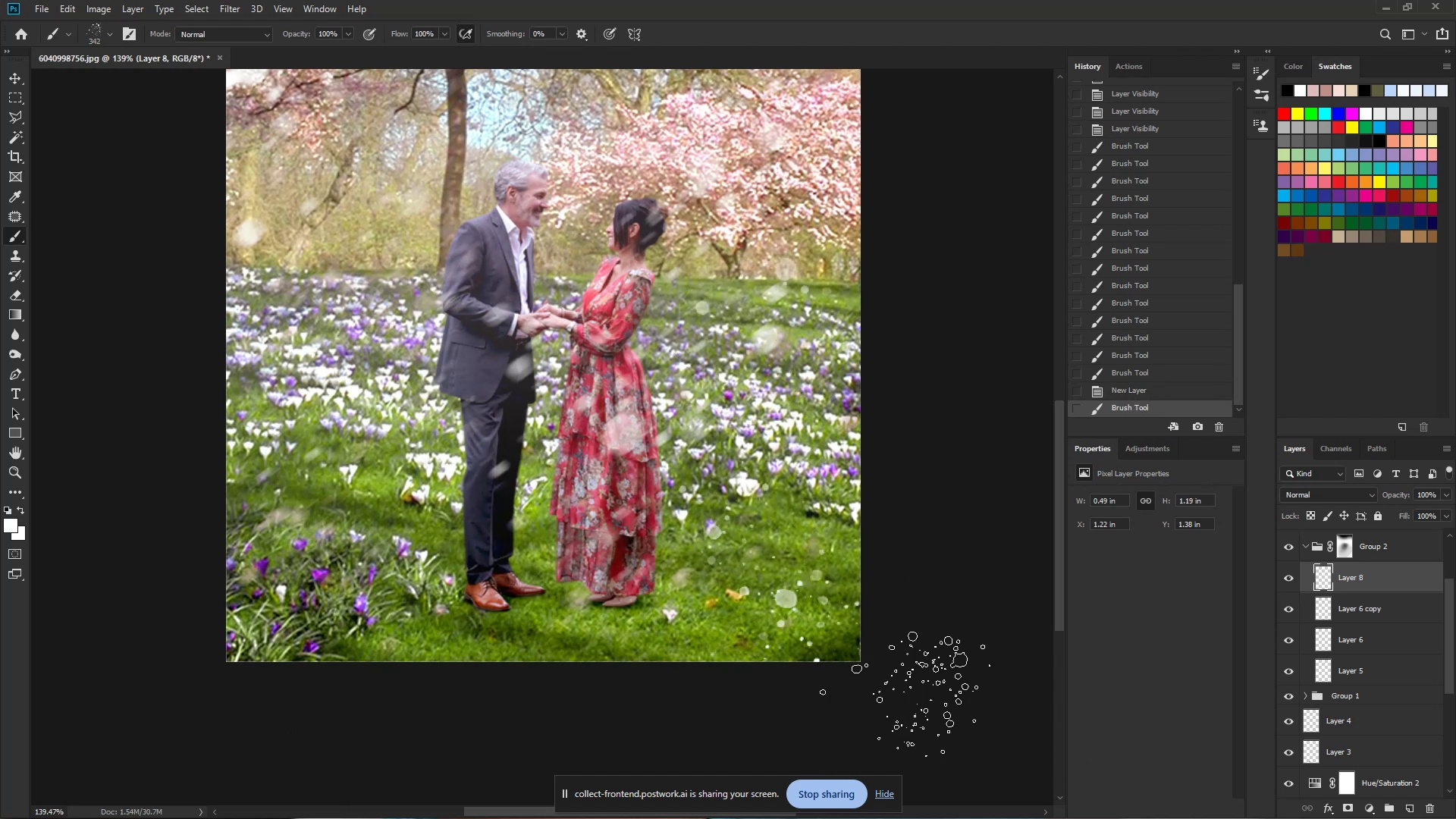 
key(Control+ControlLeft)
 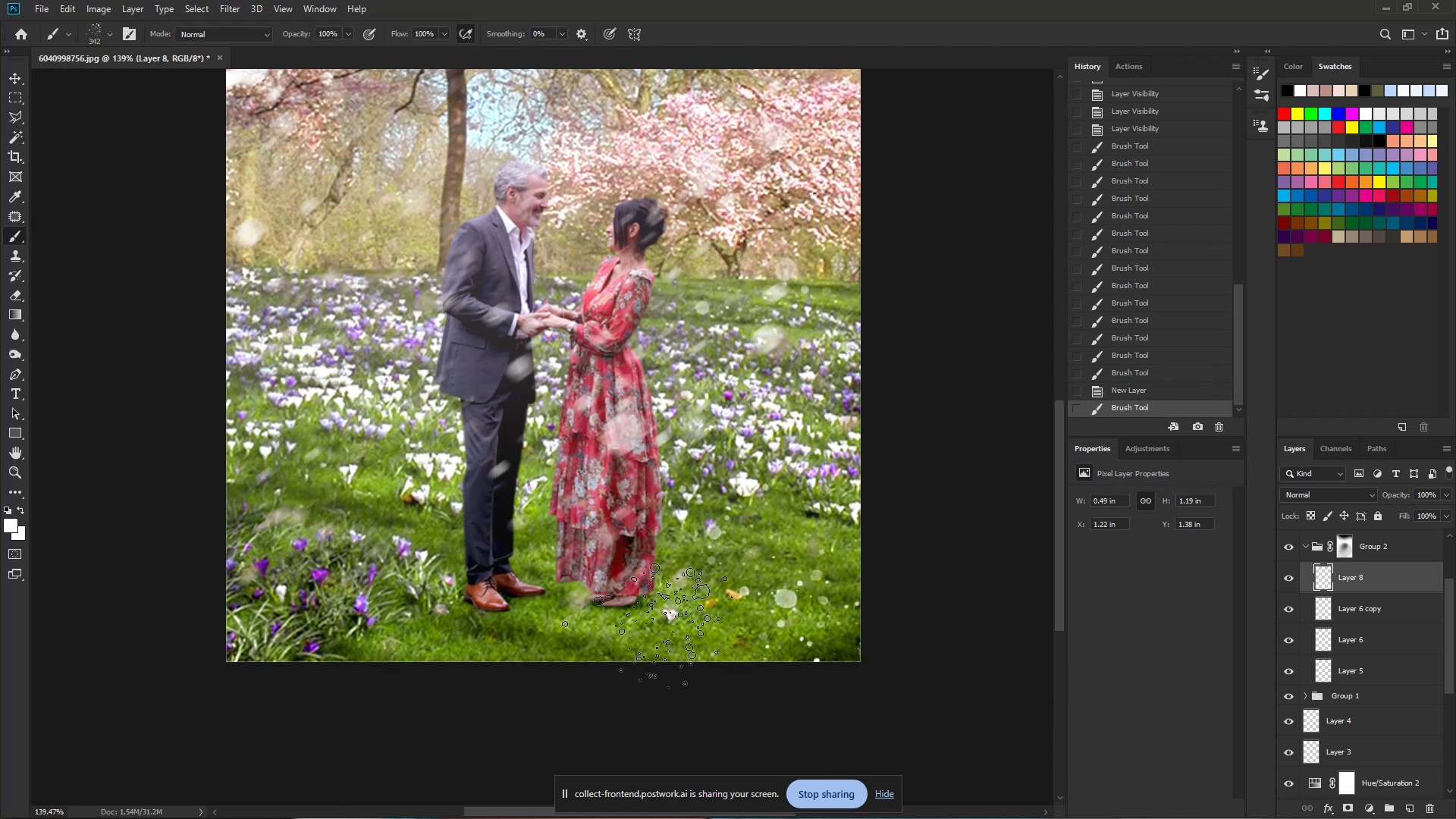 
key(Control+Z)
 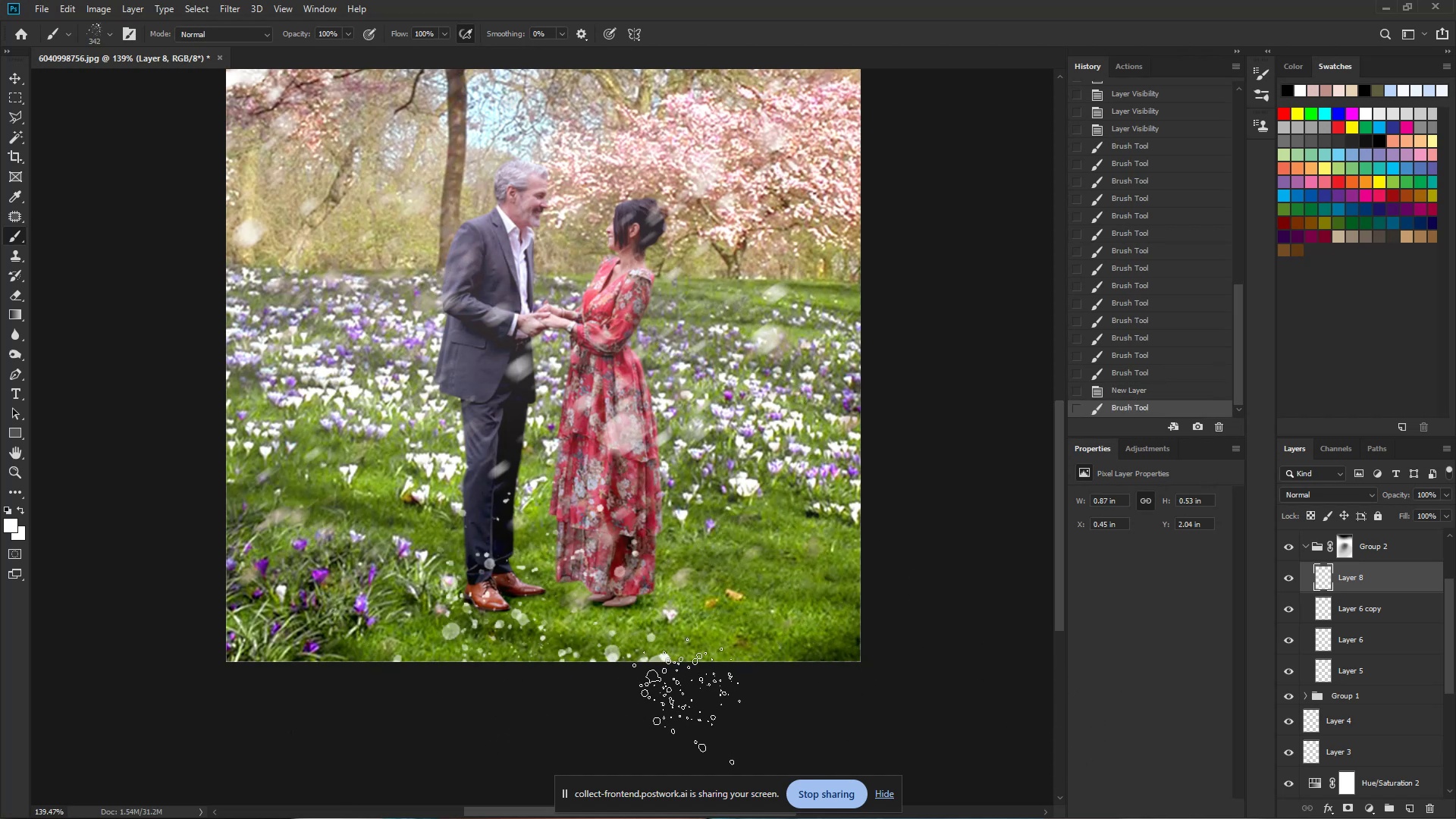 
key(Alt+AltLeft)
 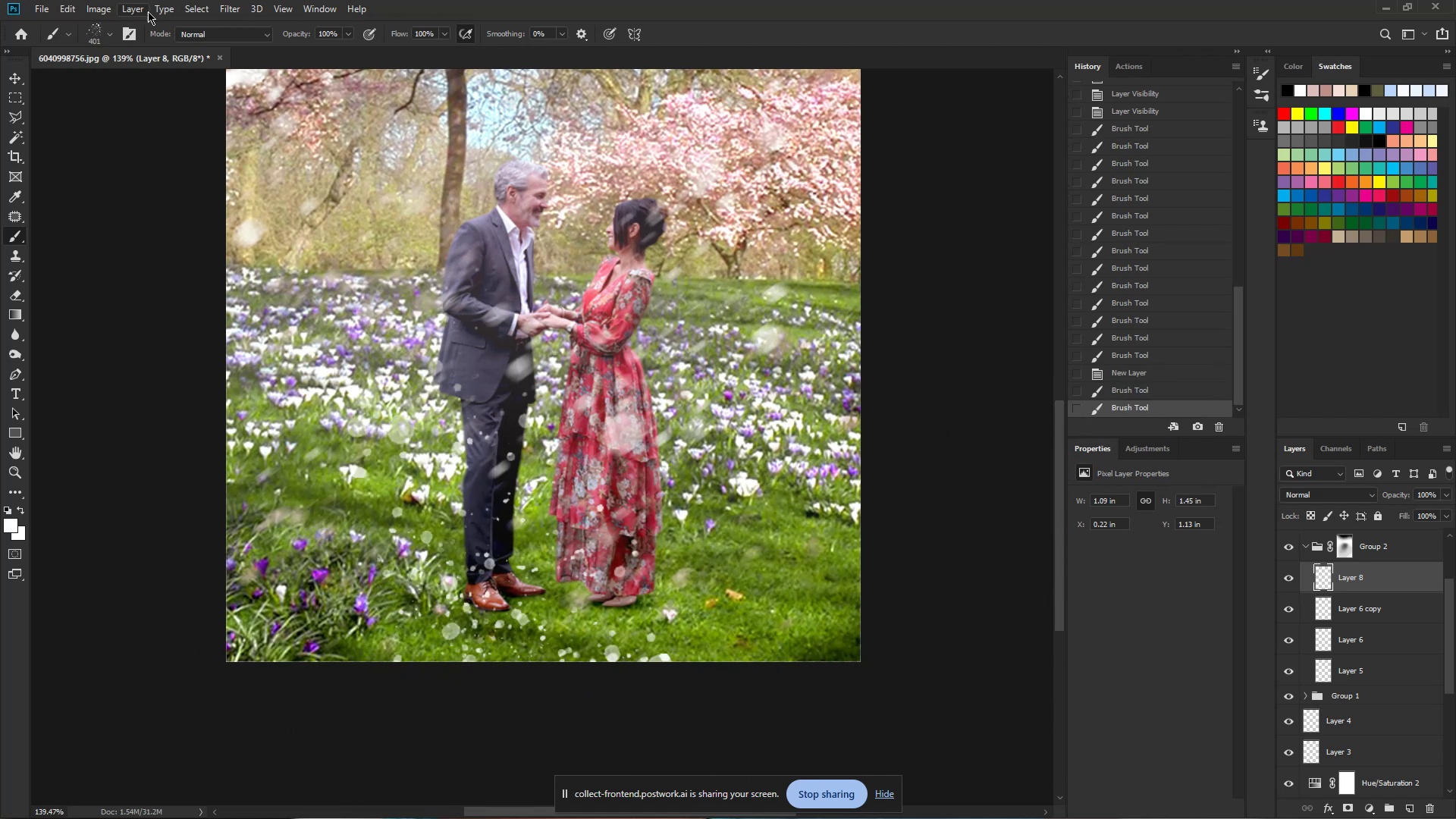 
mouse_move([322, 187])
 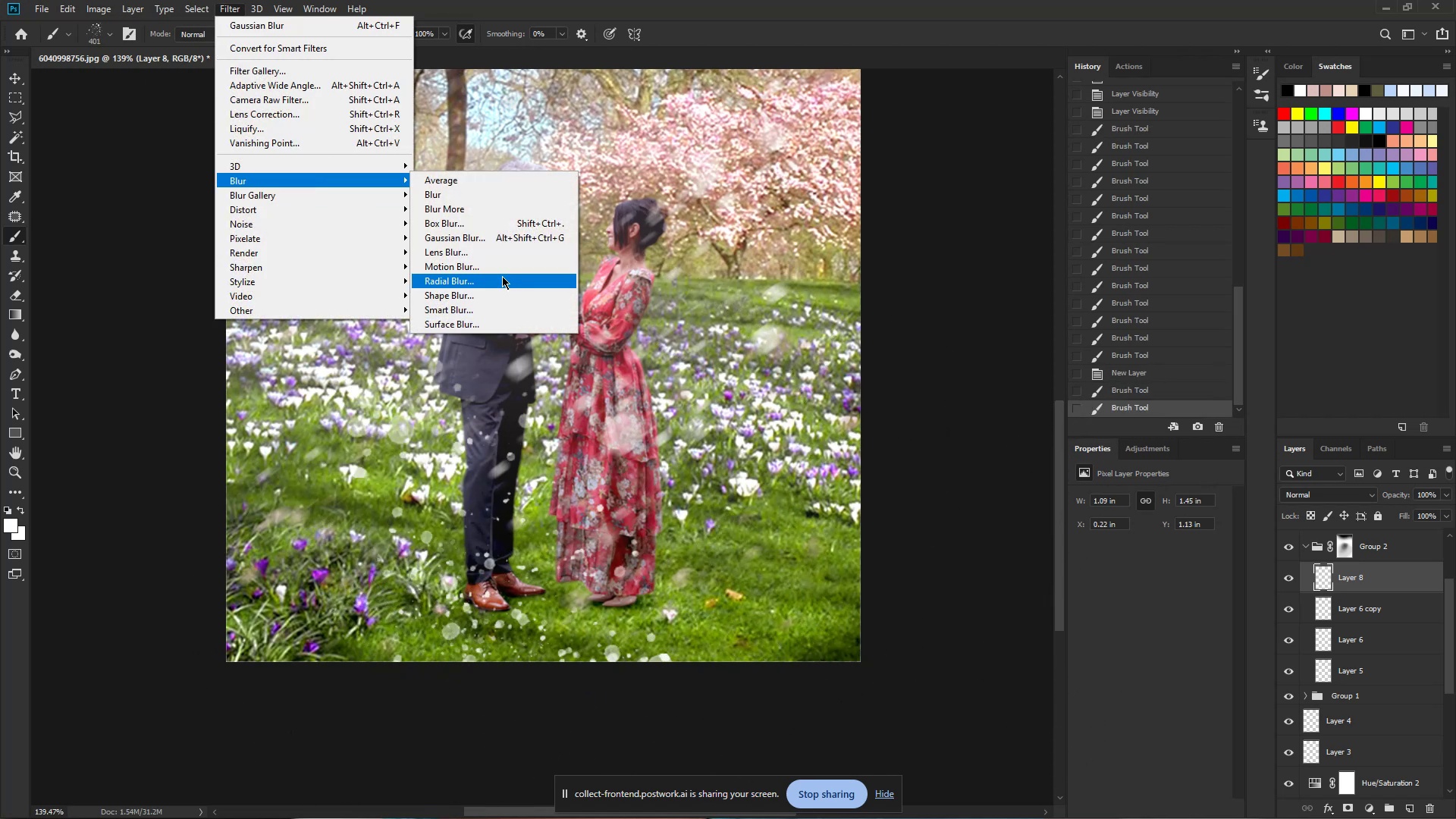 
left_click([502, 263])
 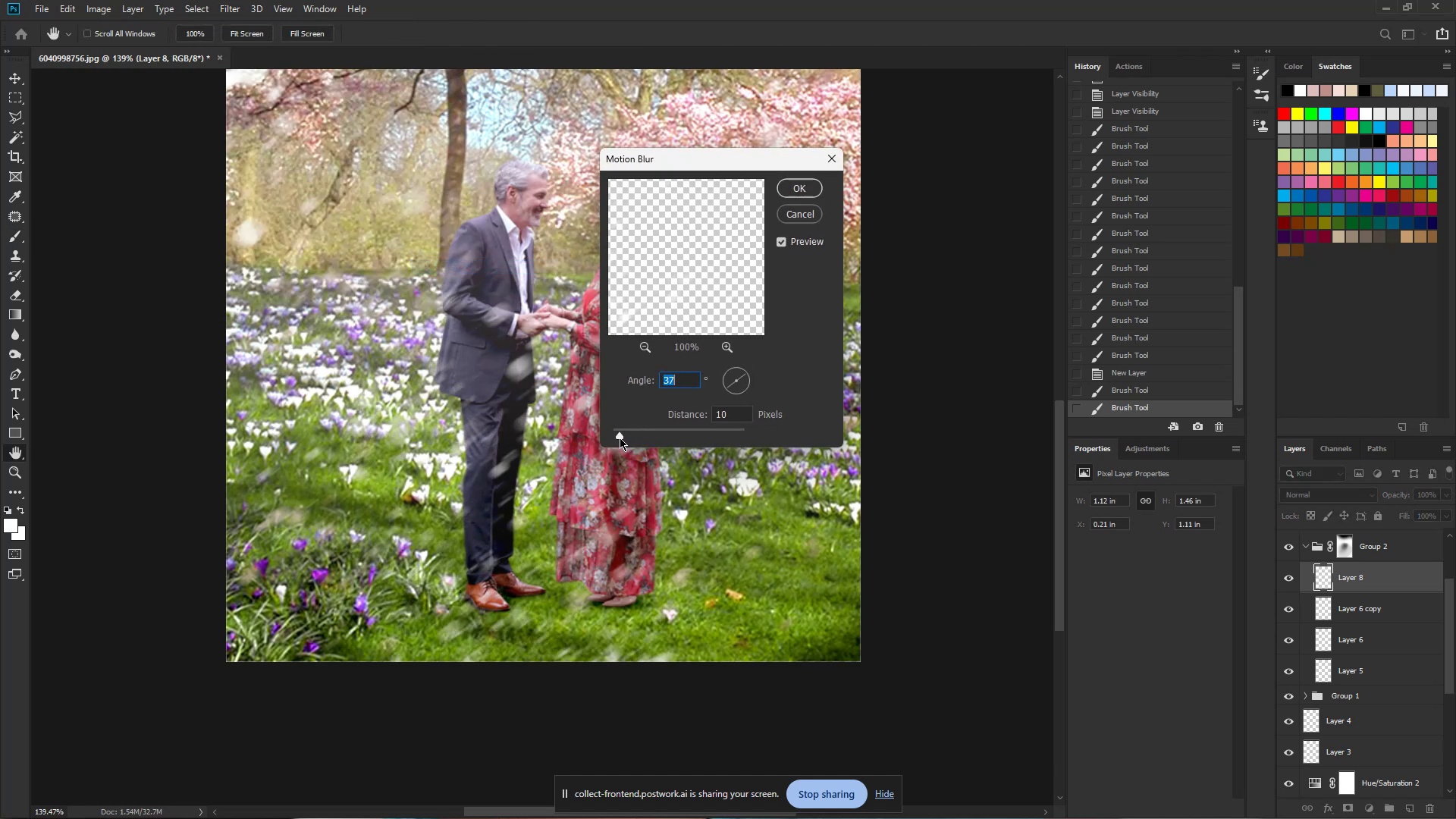 
left_click([623, 439])
 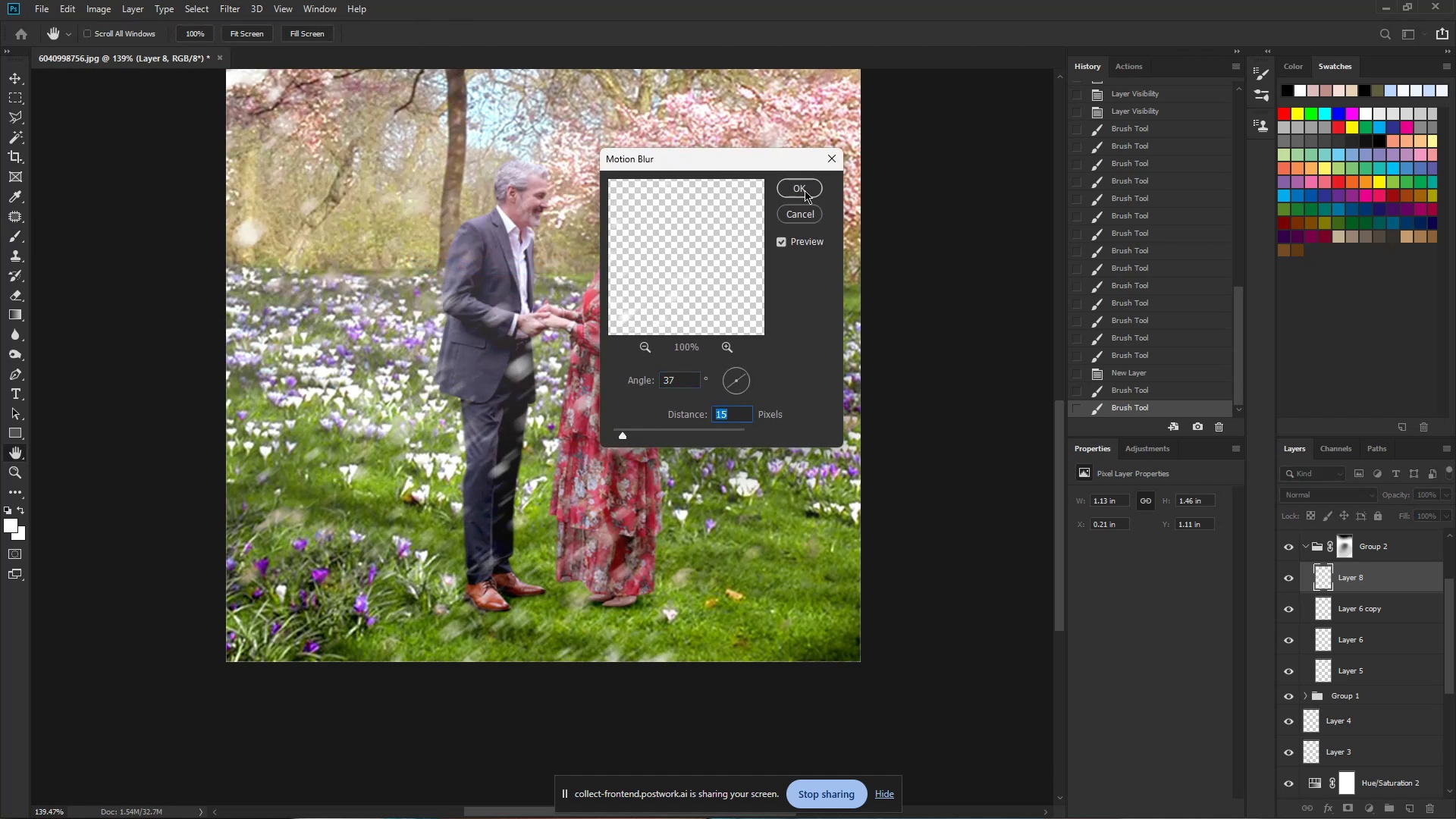 
left_click([808, 187])
 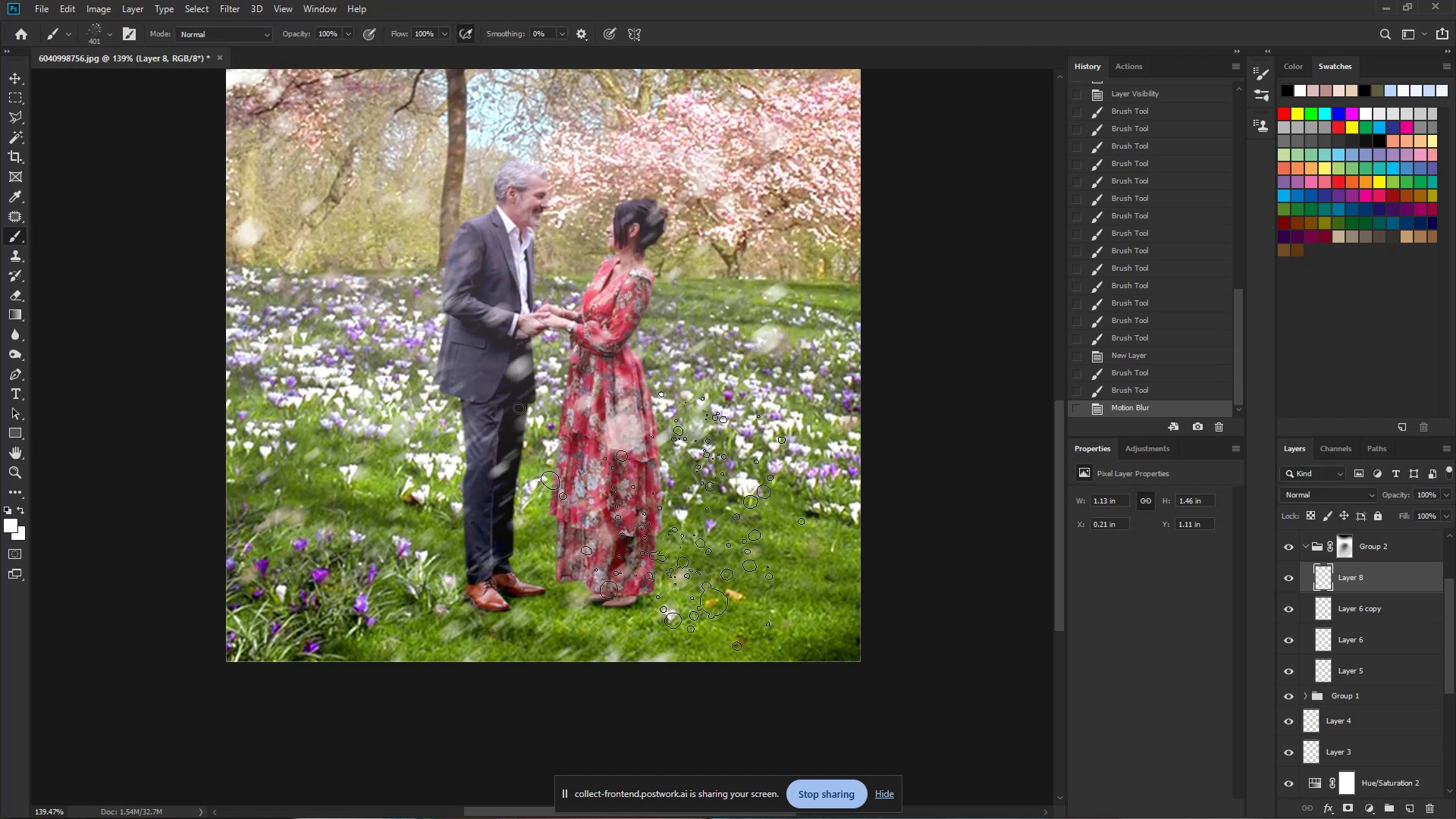 
hold_key(key=ControlLeft, duration=0.89)
 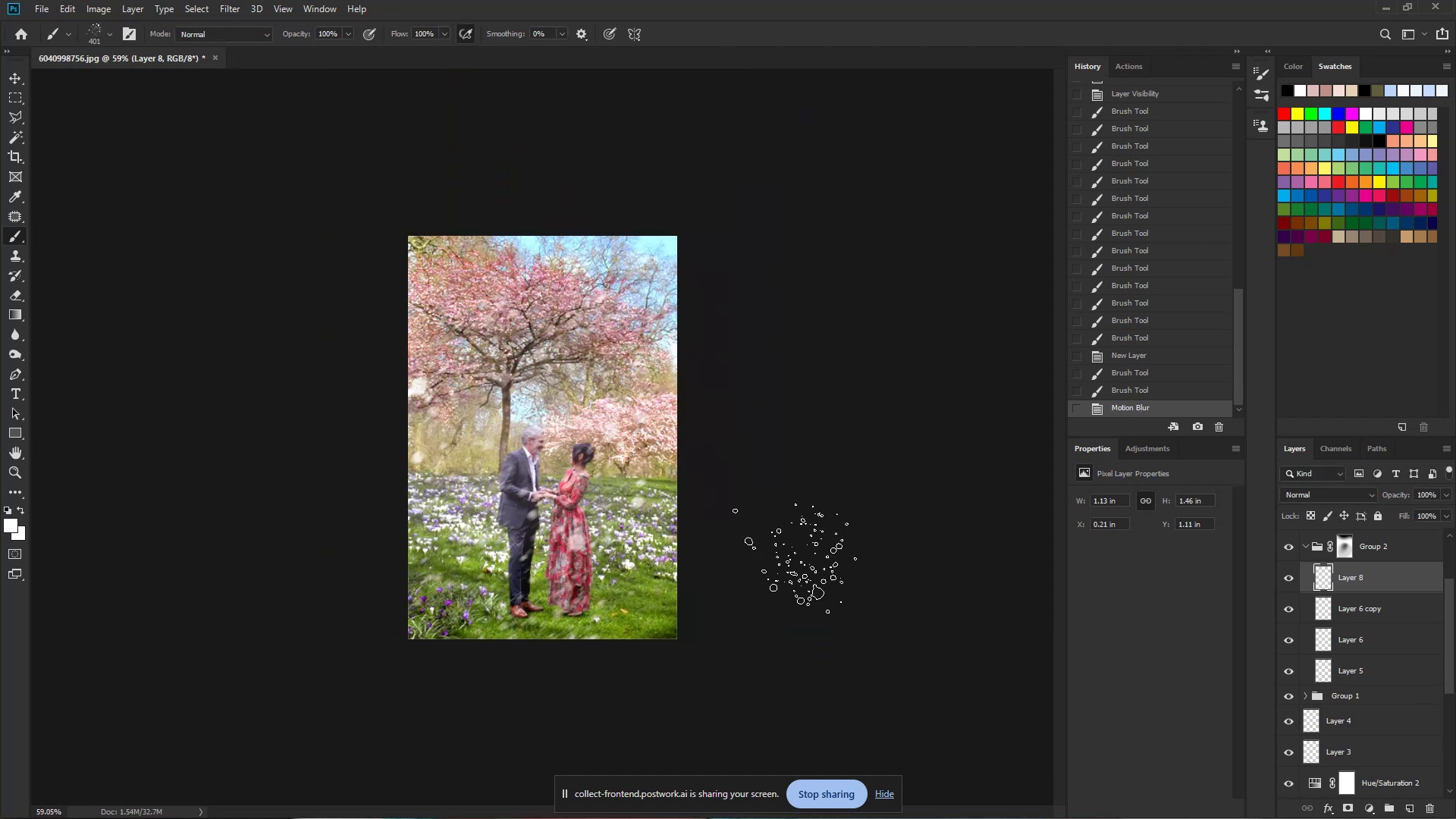 
hold_key(key=Space, duration=0.82)
 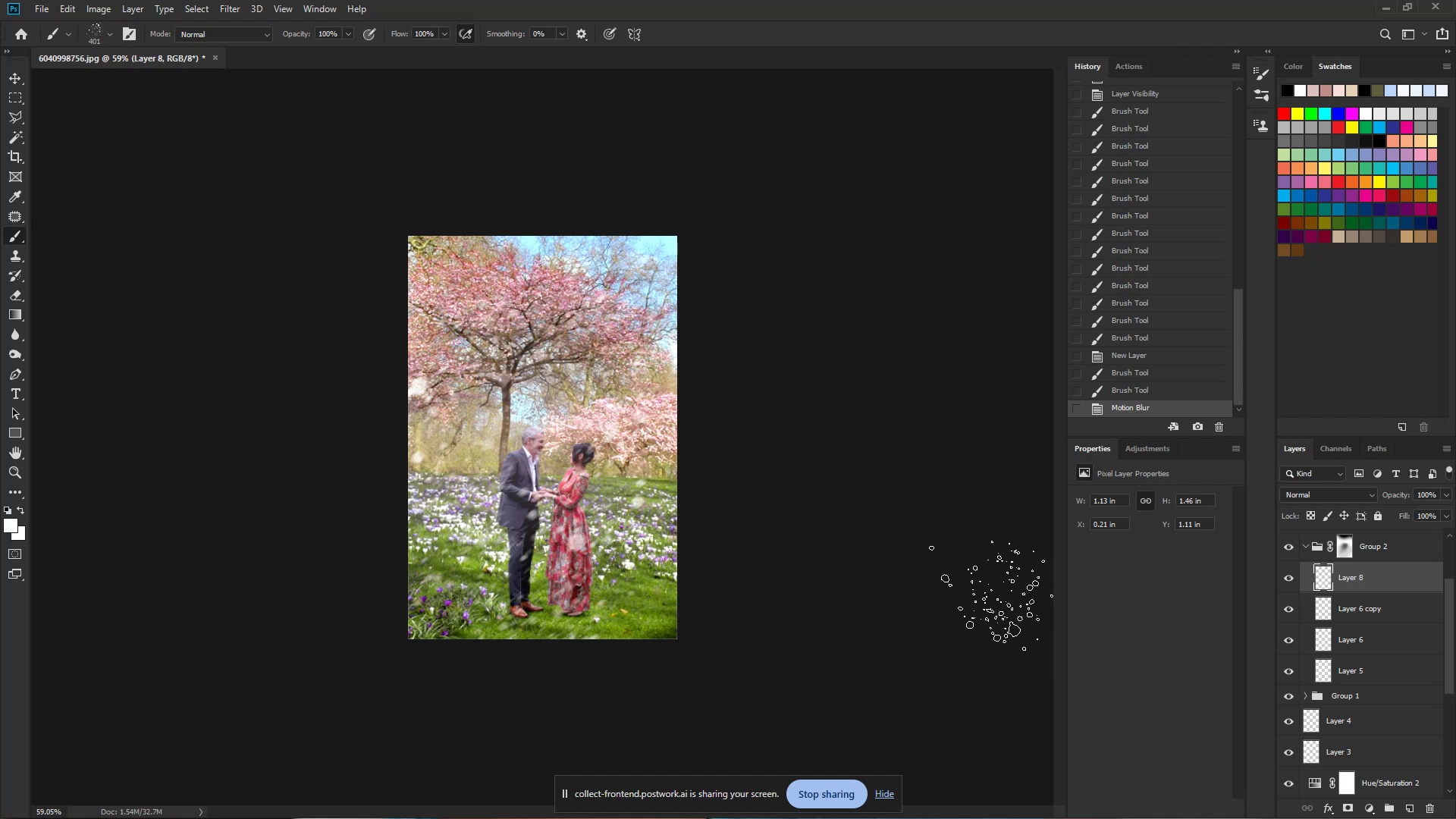 
key(Control+T)
 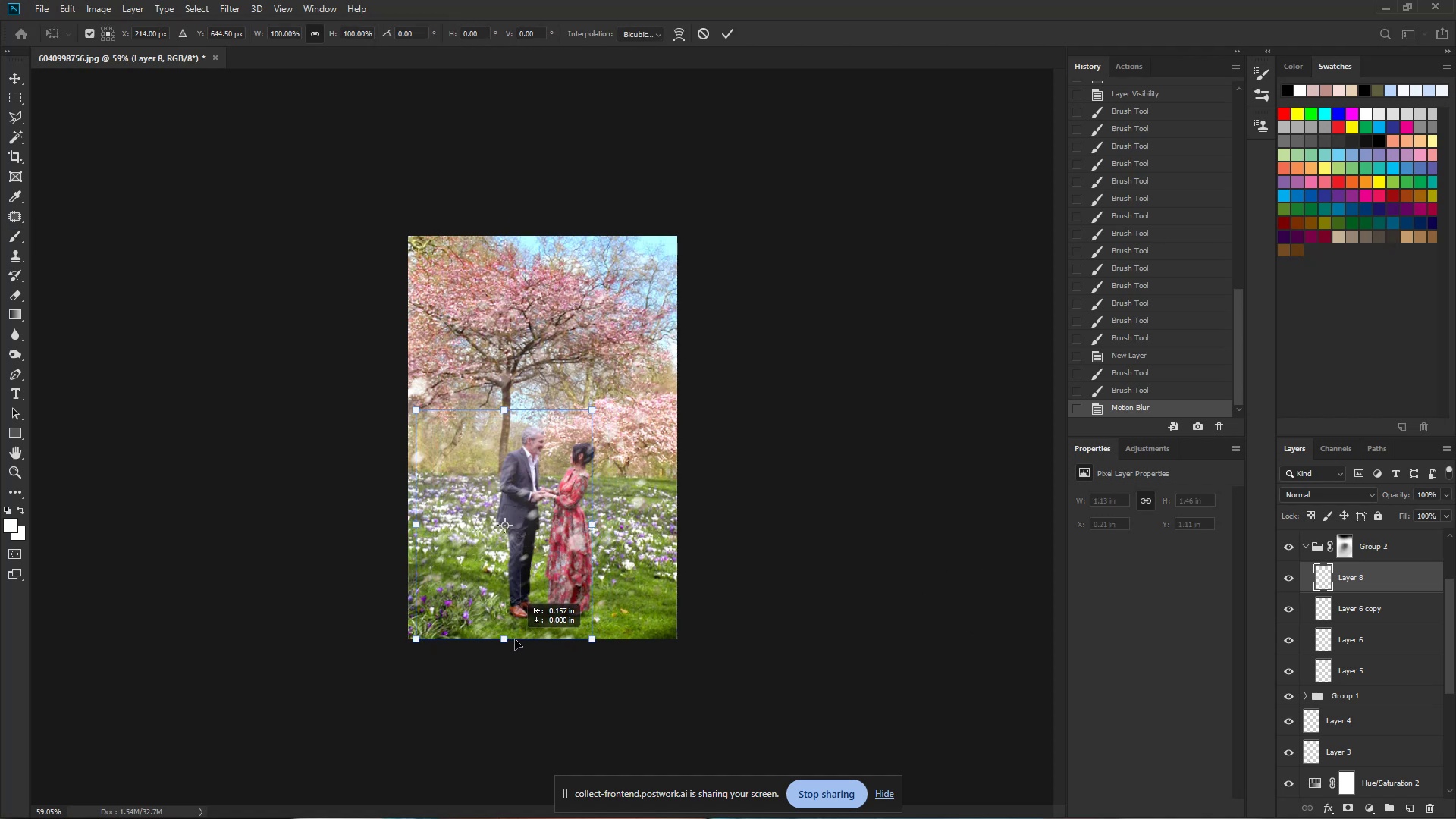 
hold_key(key=AltLeft, duration=1.53)
 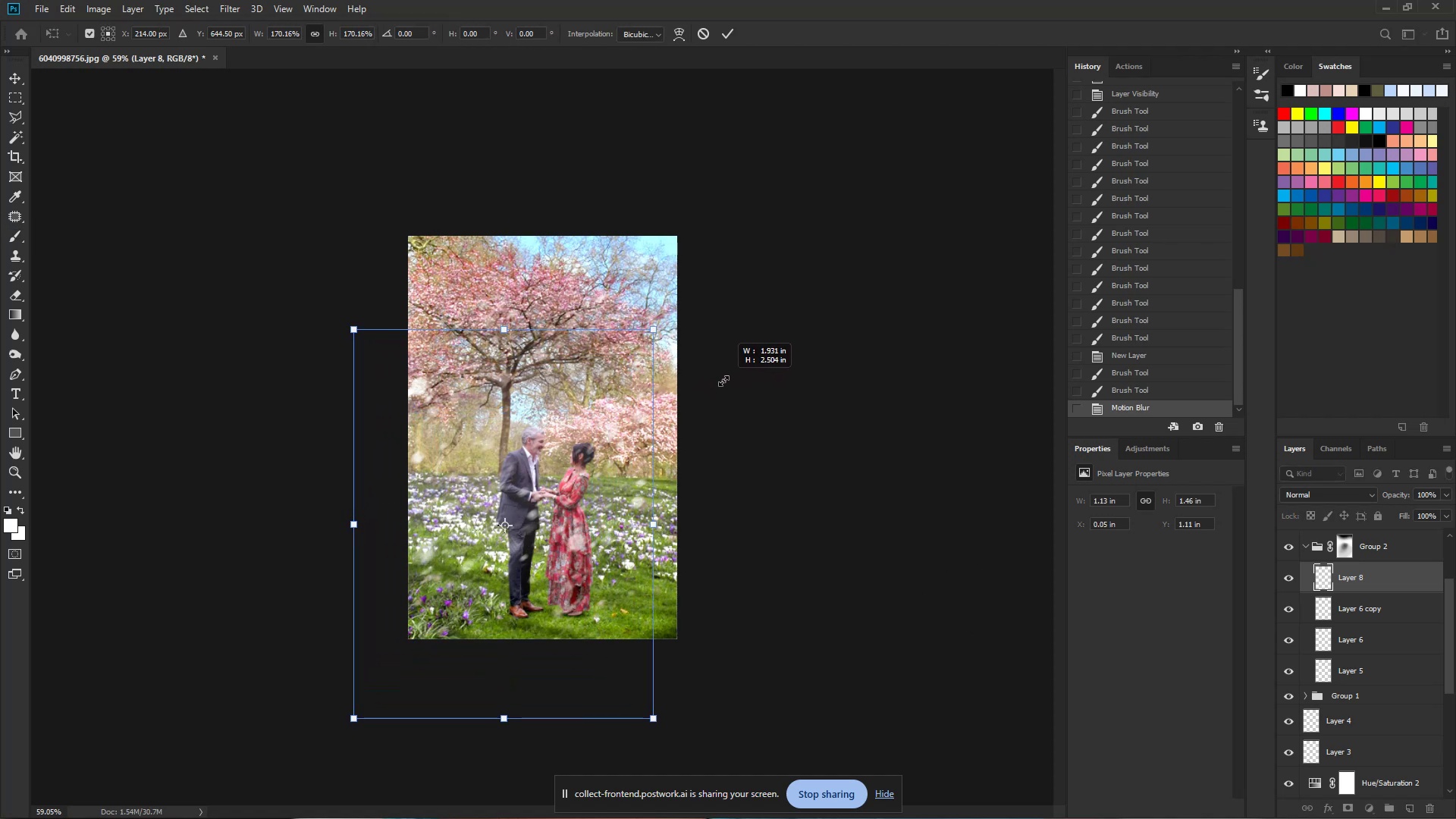 
hold_key(key=AltLeft, duration=0.58)
 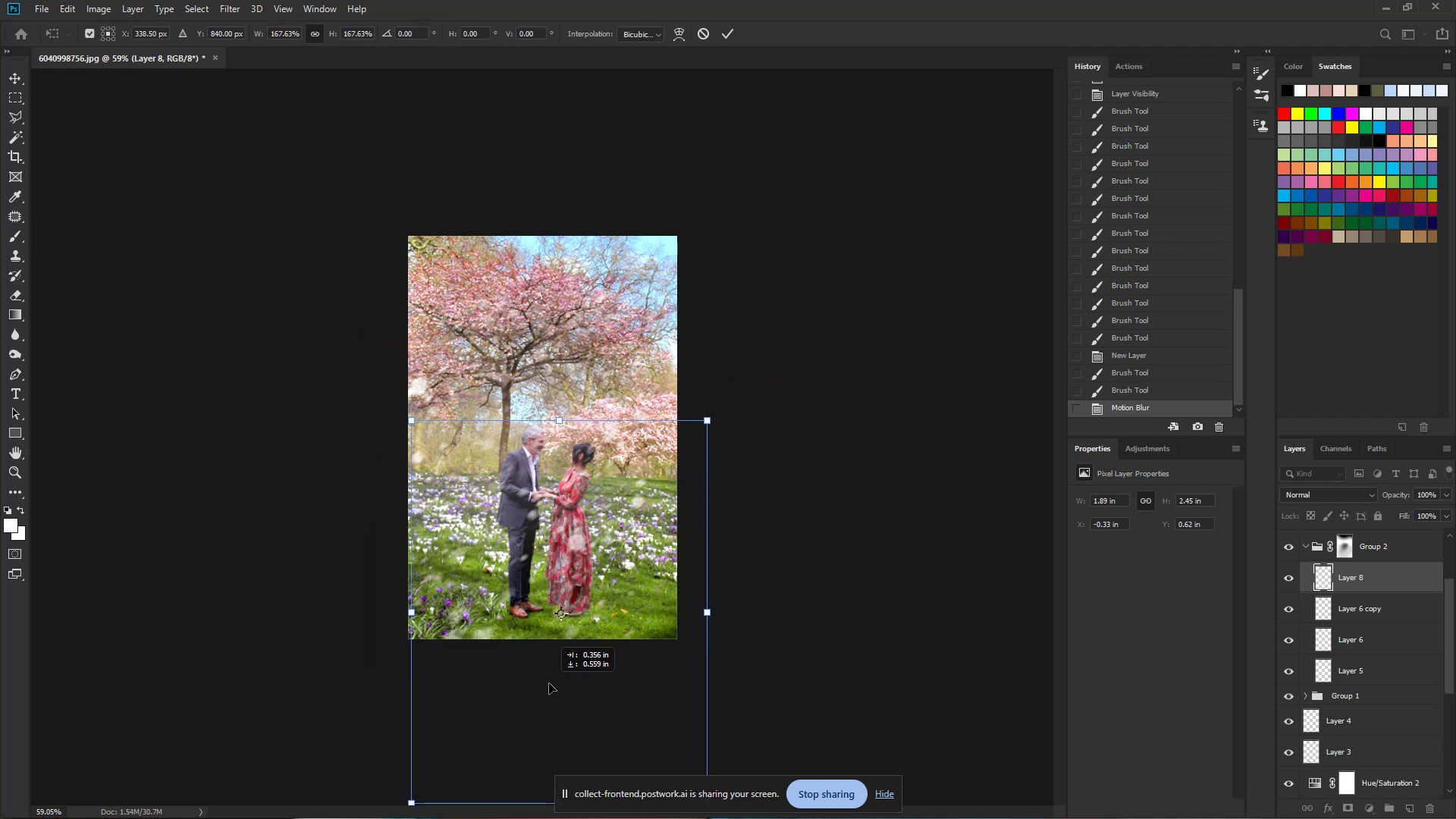 
key(NumpadEnter)
 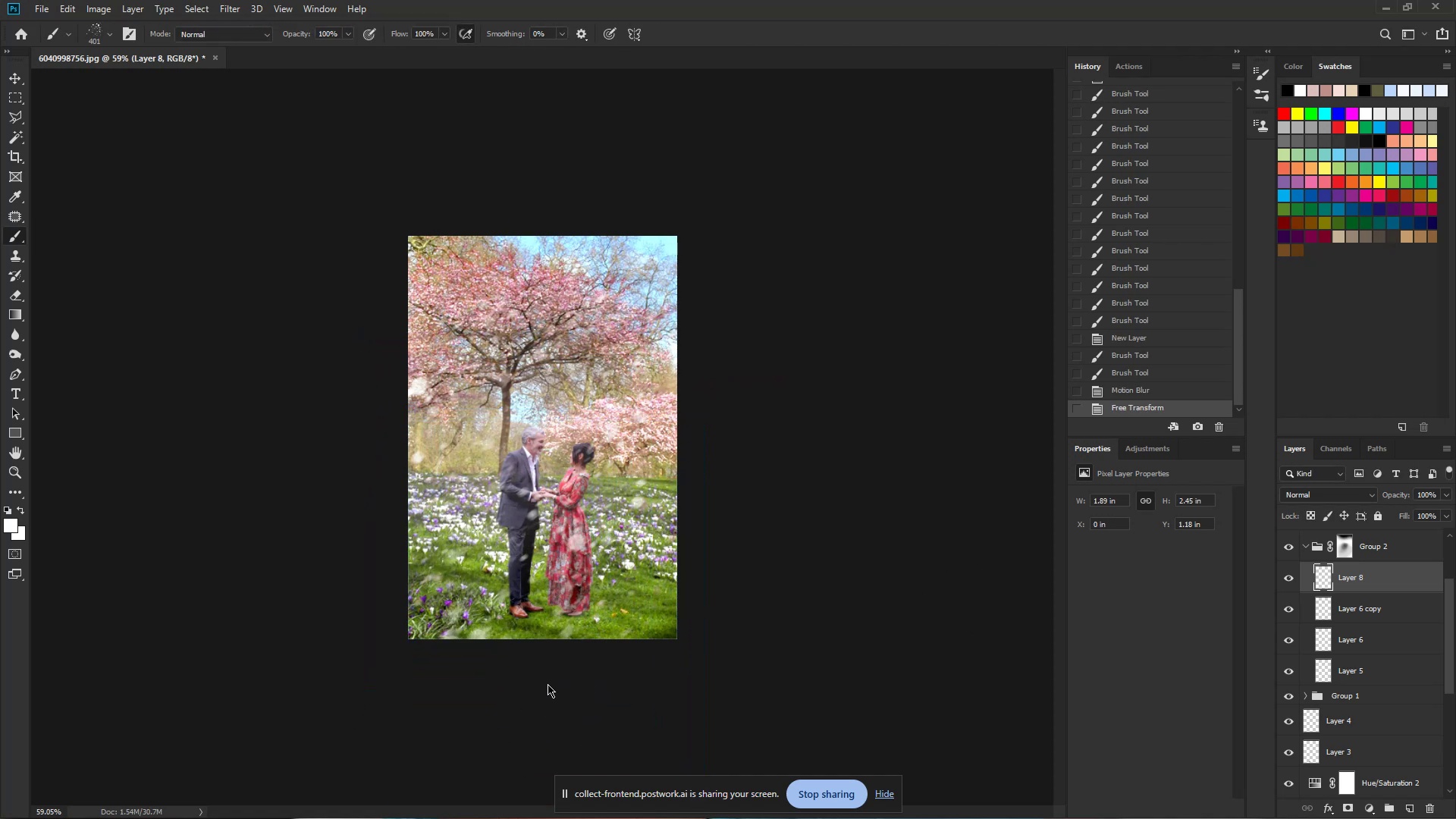 
key(E)
 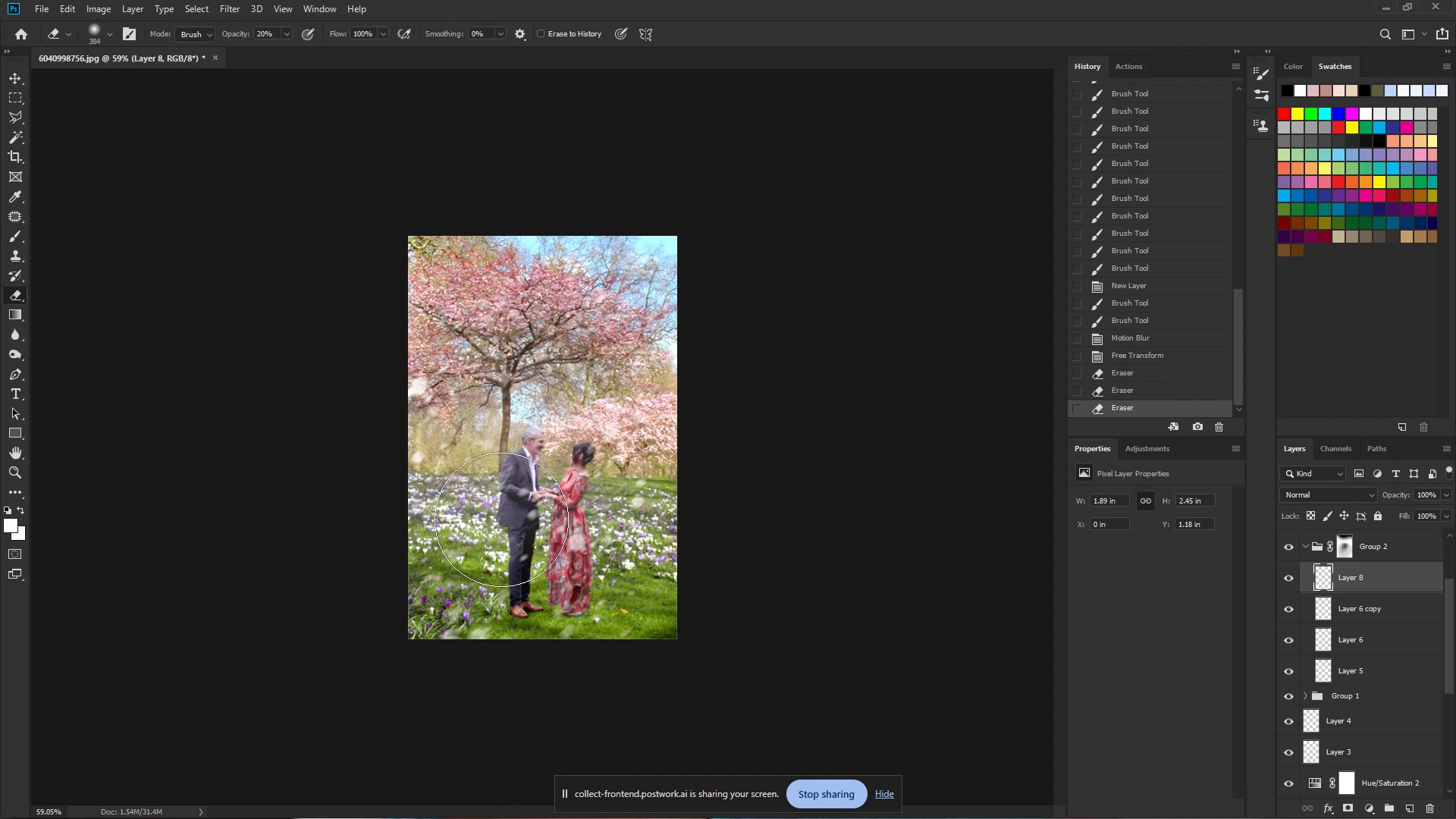 
hold_key(key=ControlLeft, duration=0.46)
 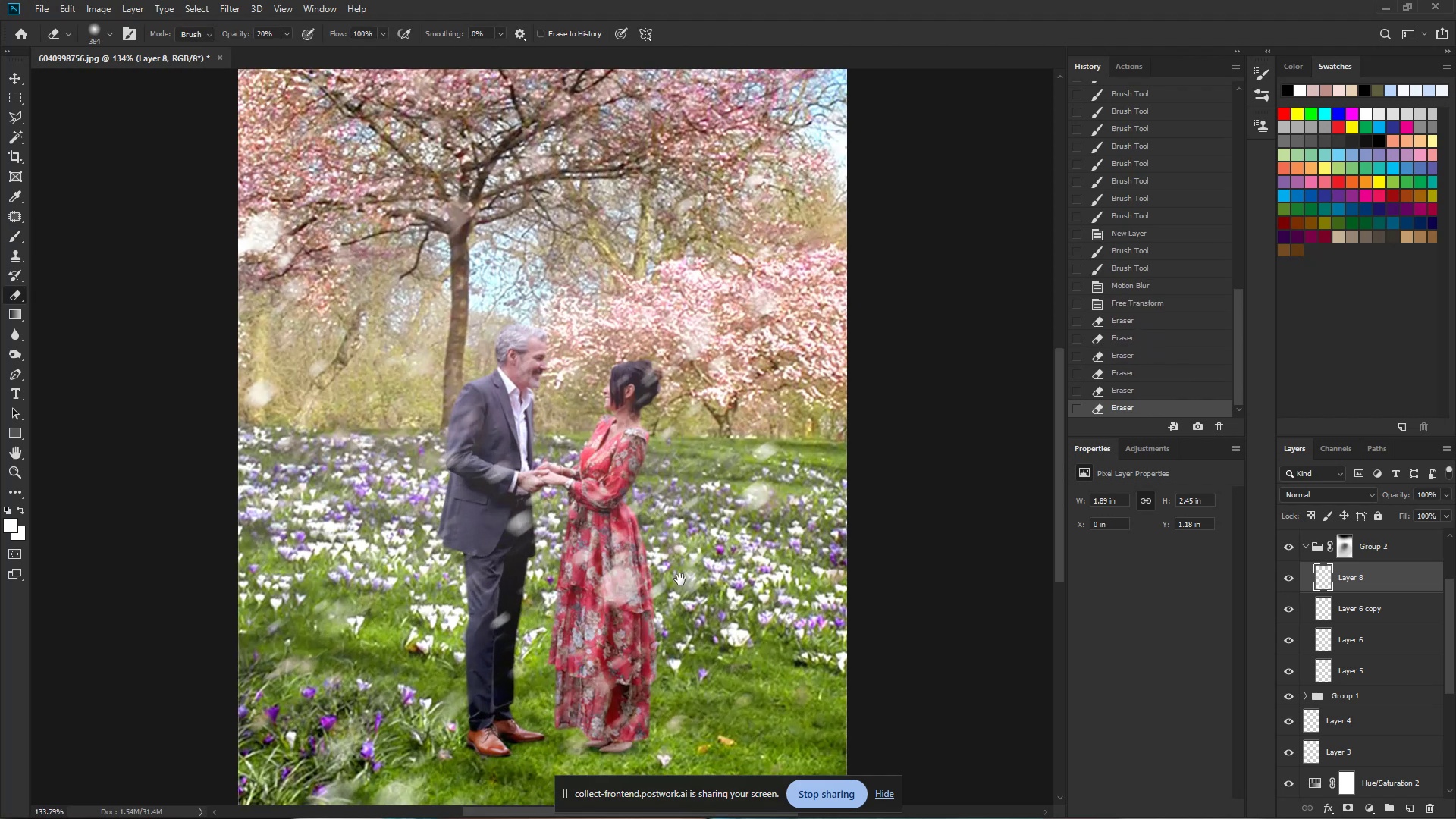 
hold_key(key=Space, duration=2.66)
 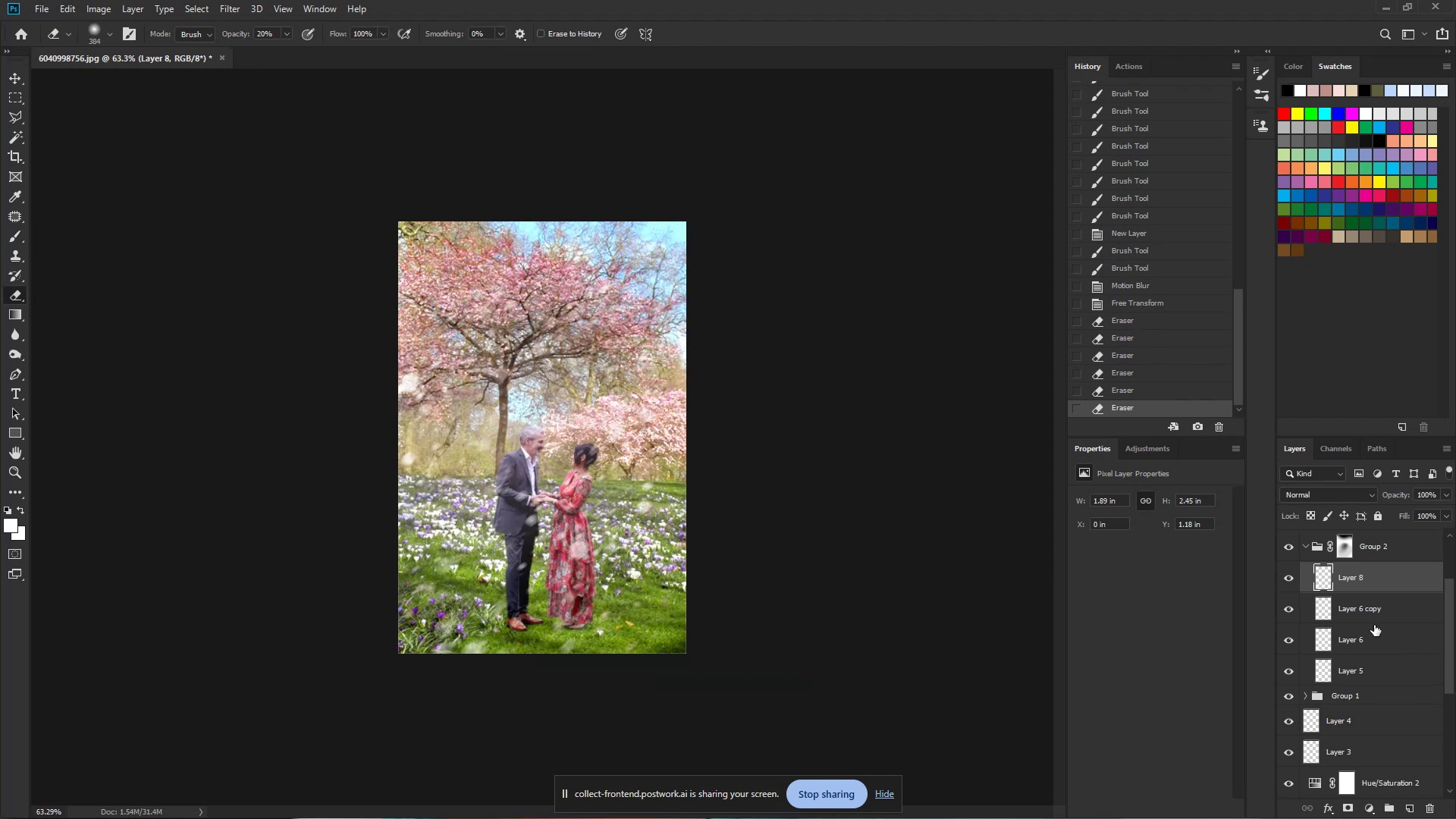 
hold_key(key=ControlLeft, duration=1.5)
 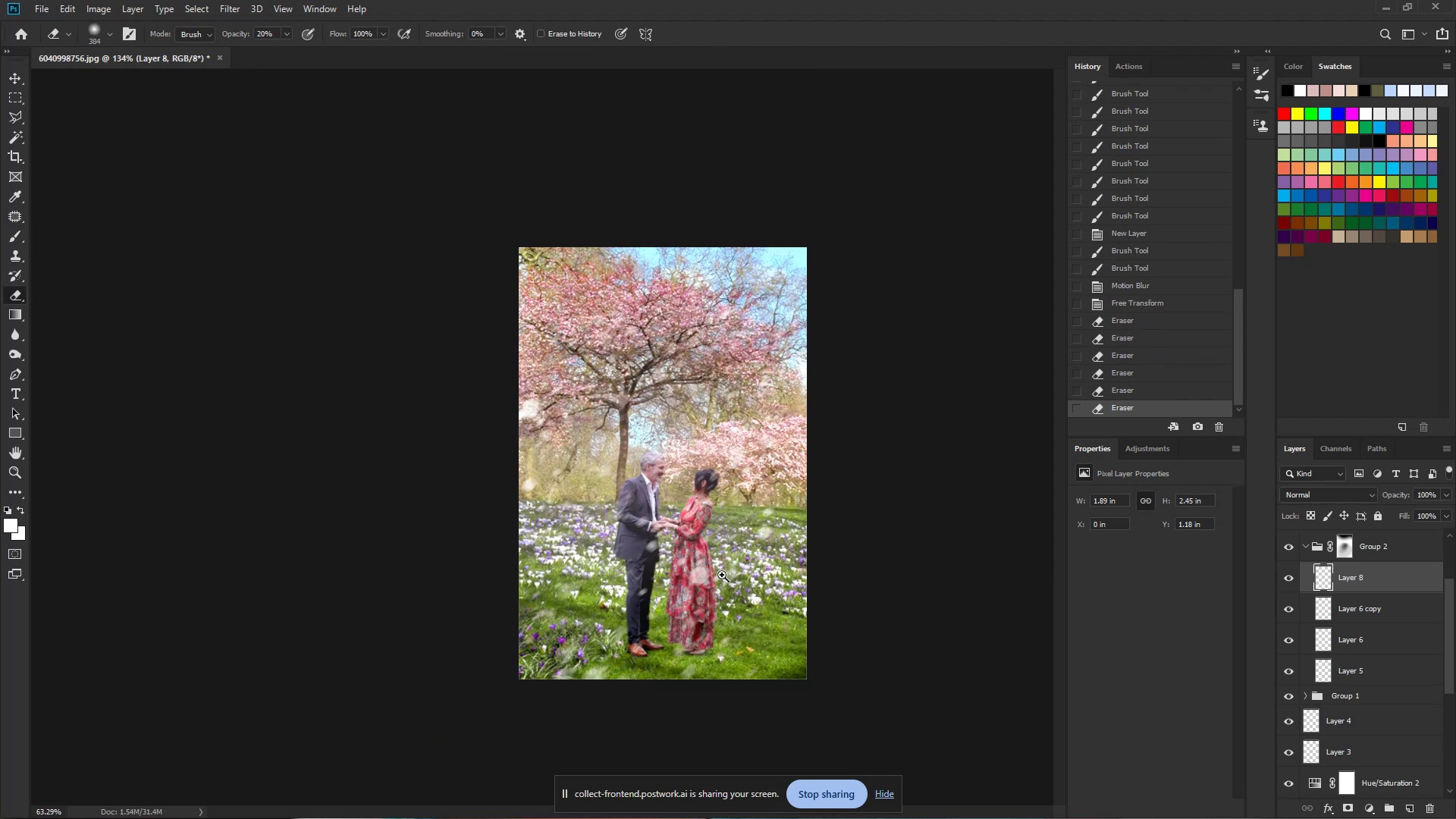 
key(Control+ControlLeft)
 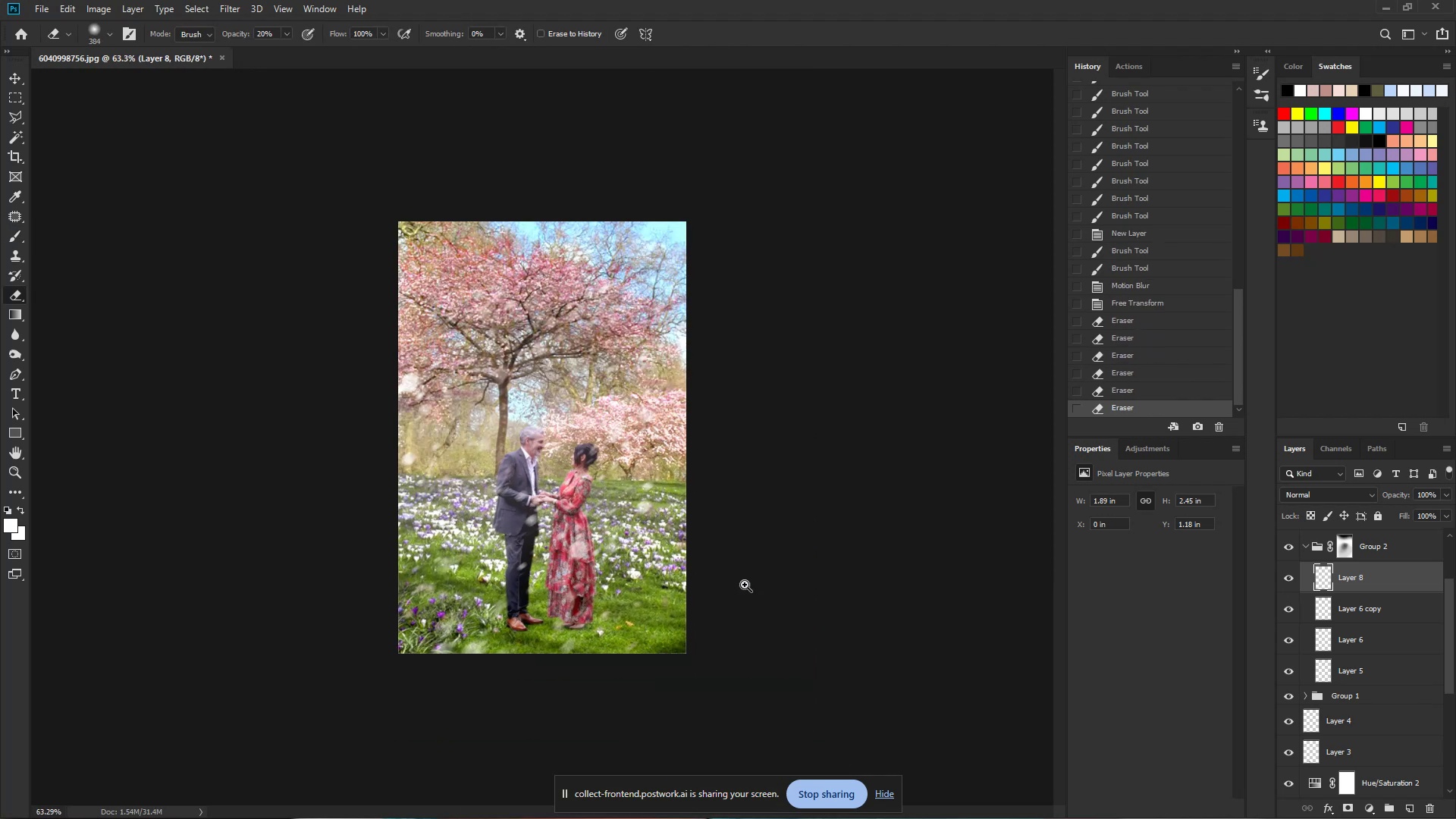 
key(Control+ControlLeft)
 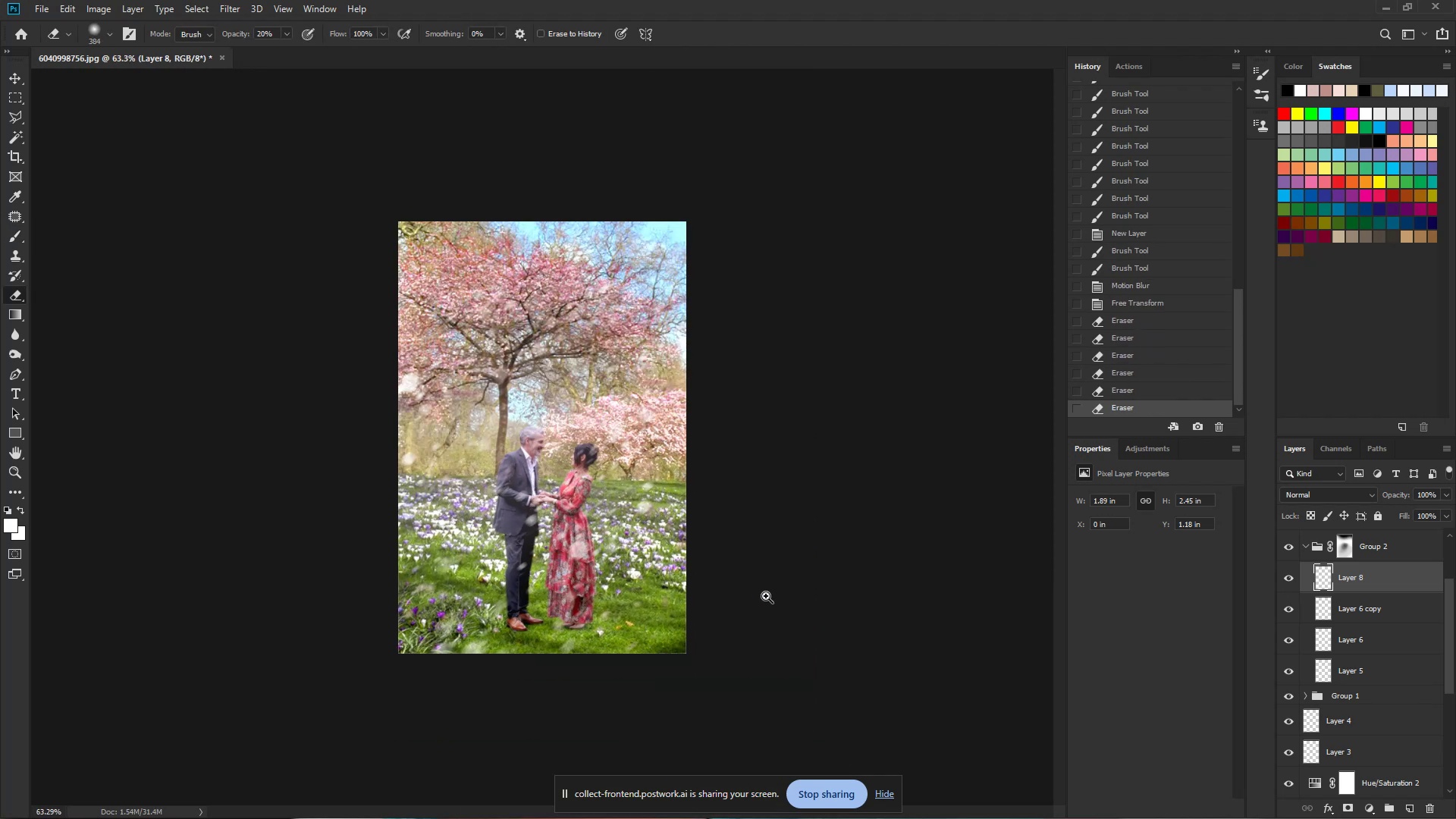 
key(Control+ControlLeft)
 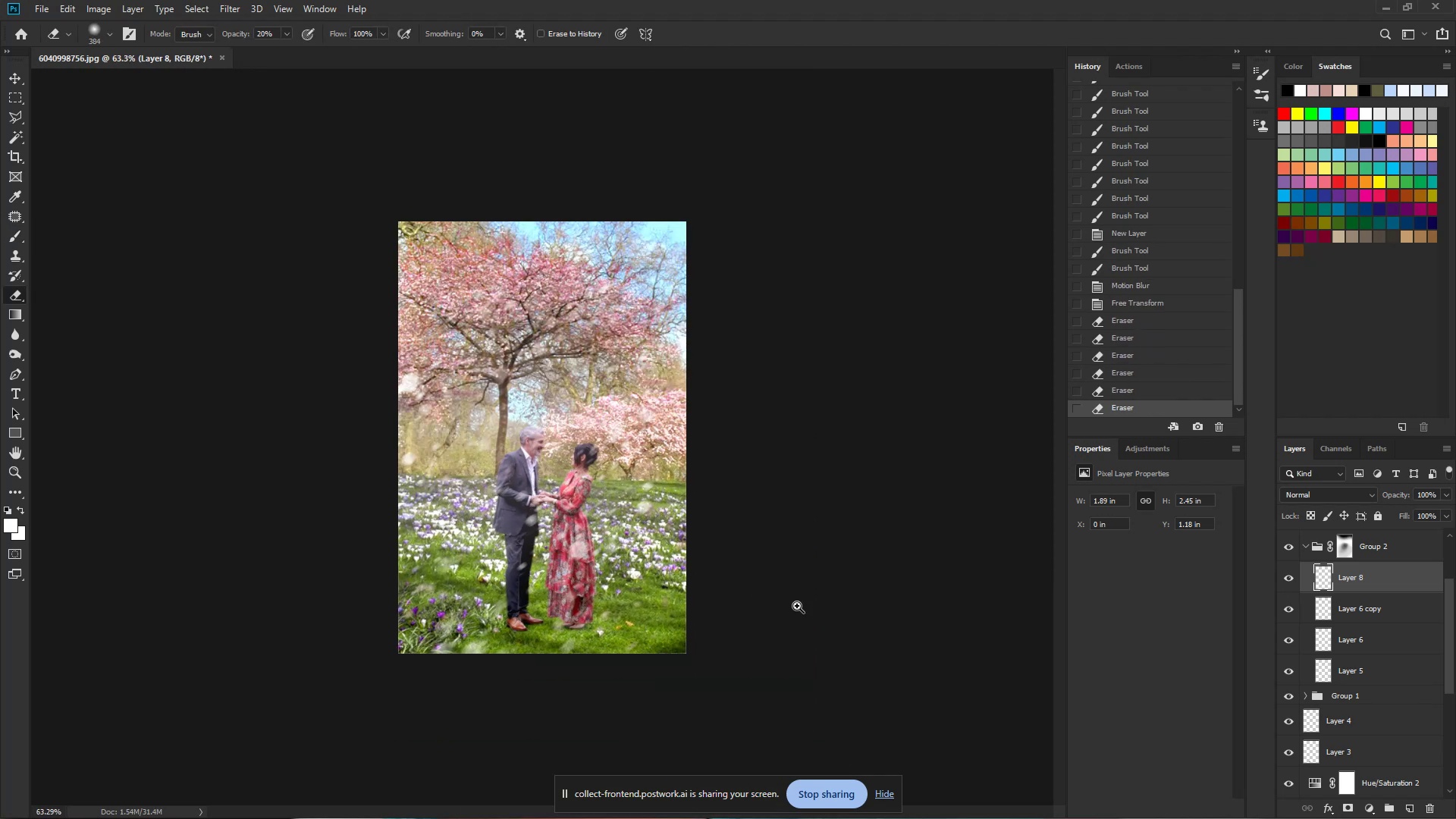 
key(Control+ControlLeft)
 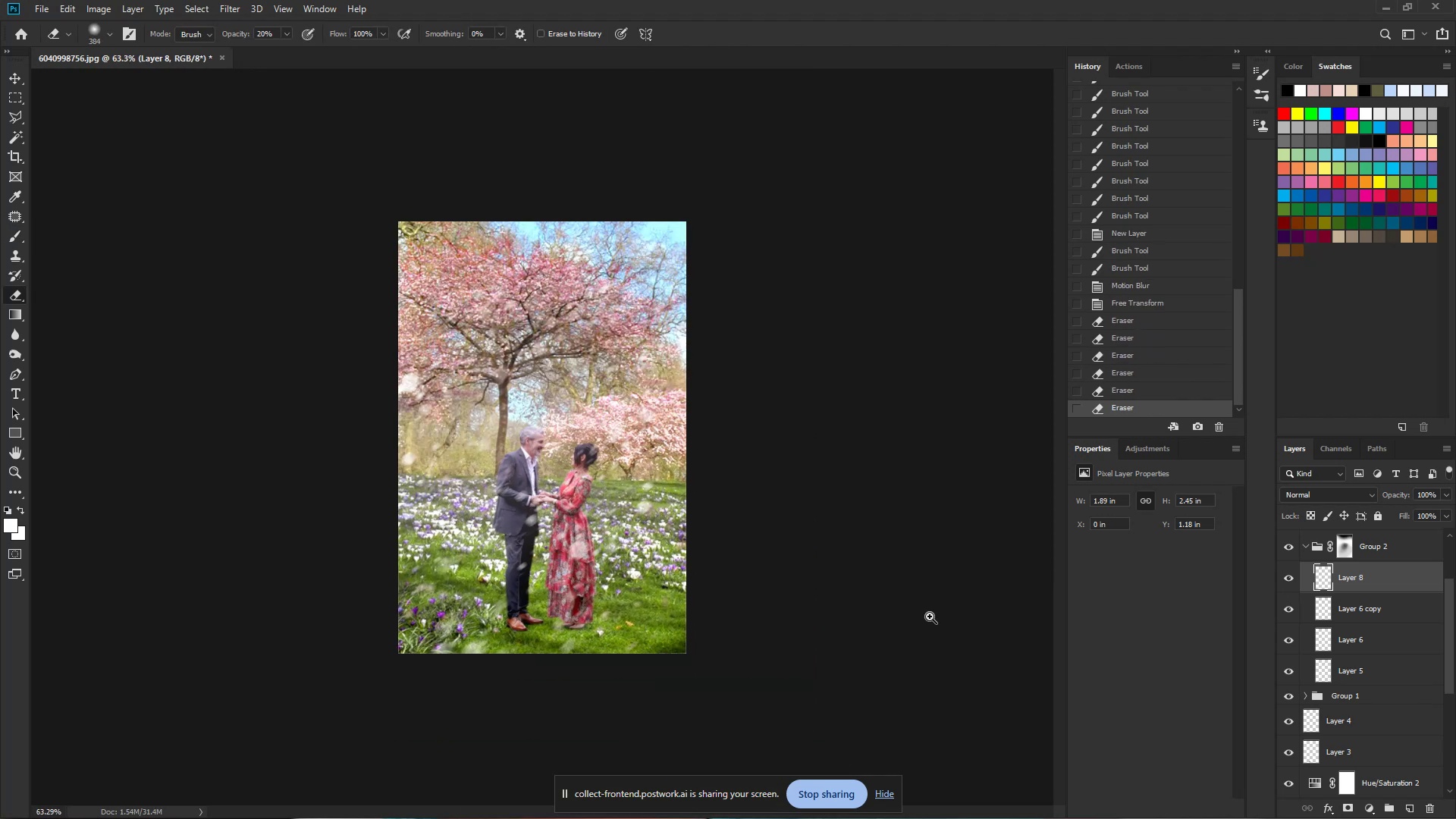 
key(Control+ControlLeft)
 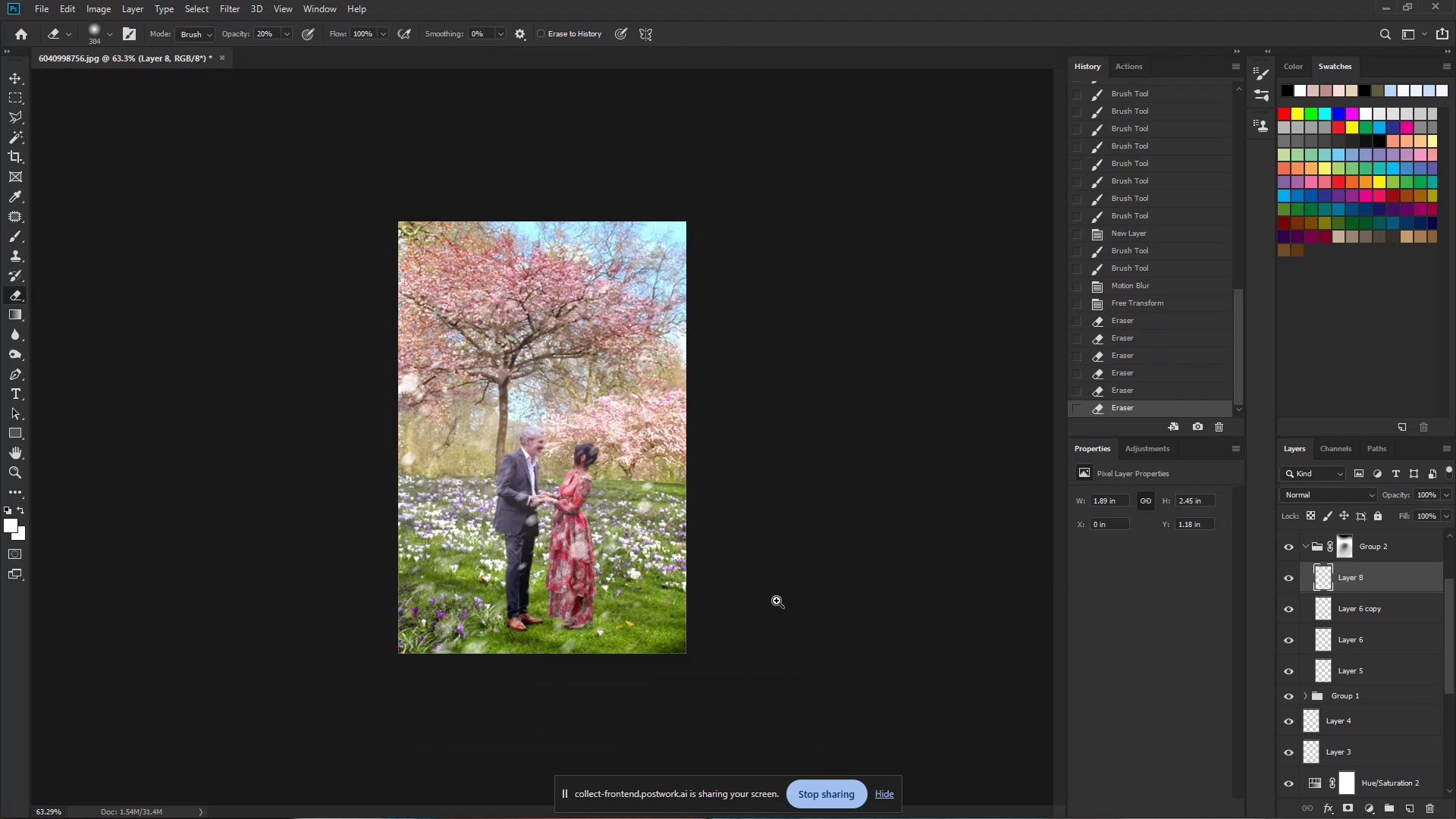 
key(Control+ControlLeft)
 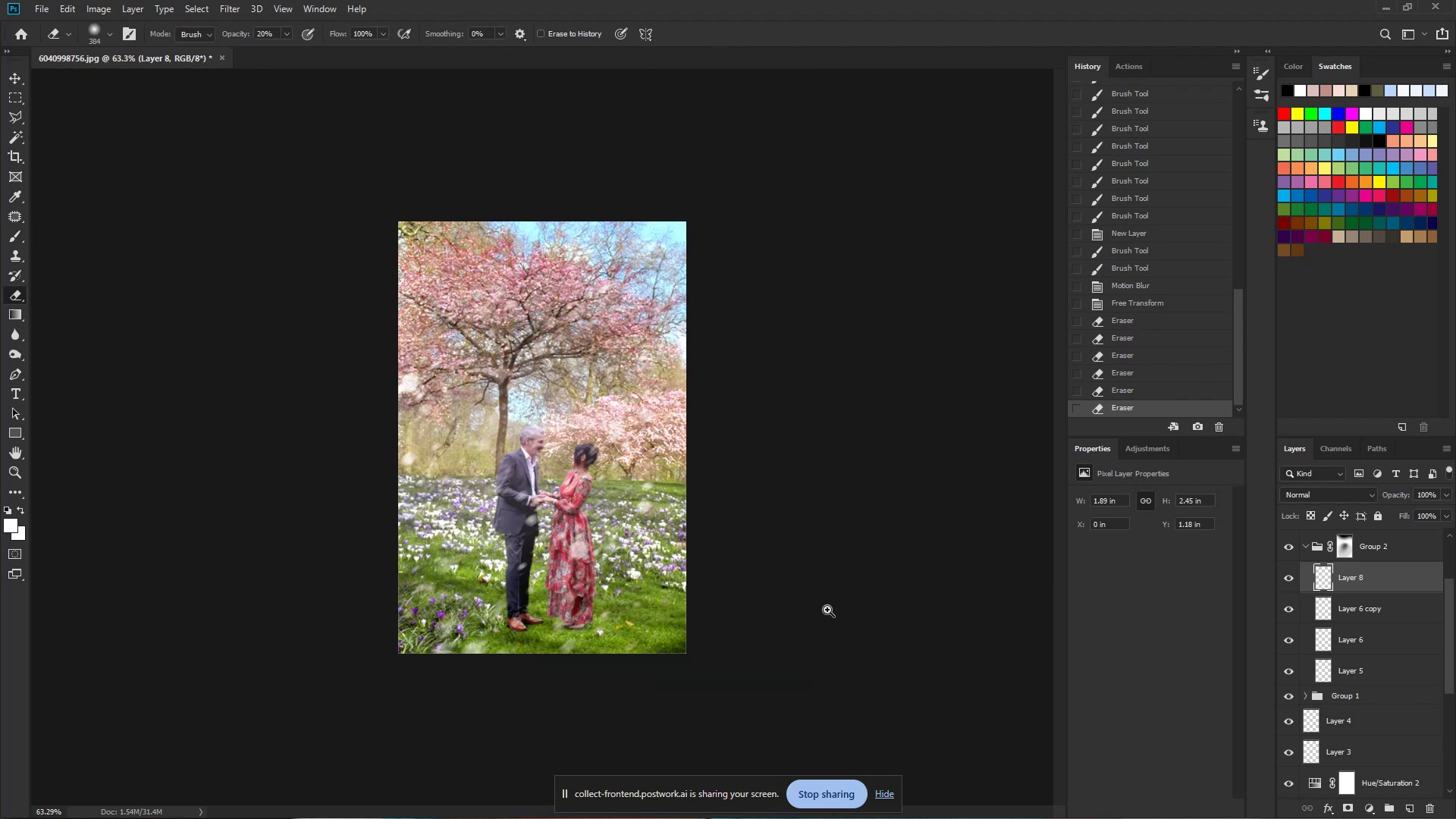 
key(Control+ControlLeft)
 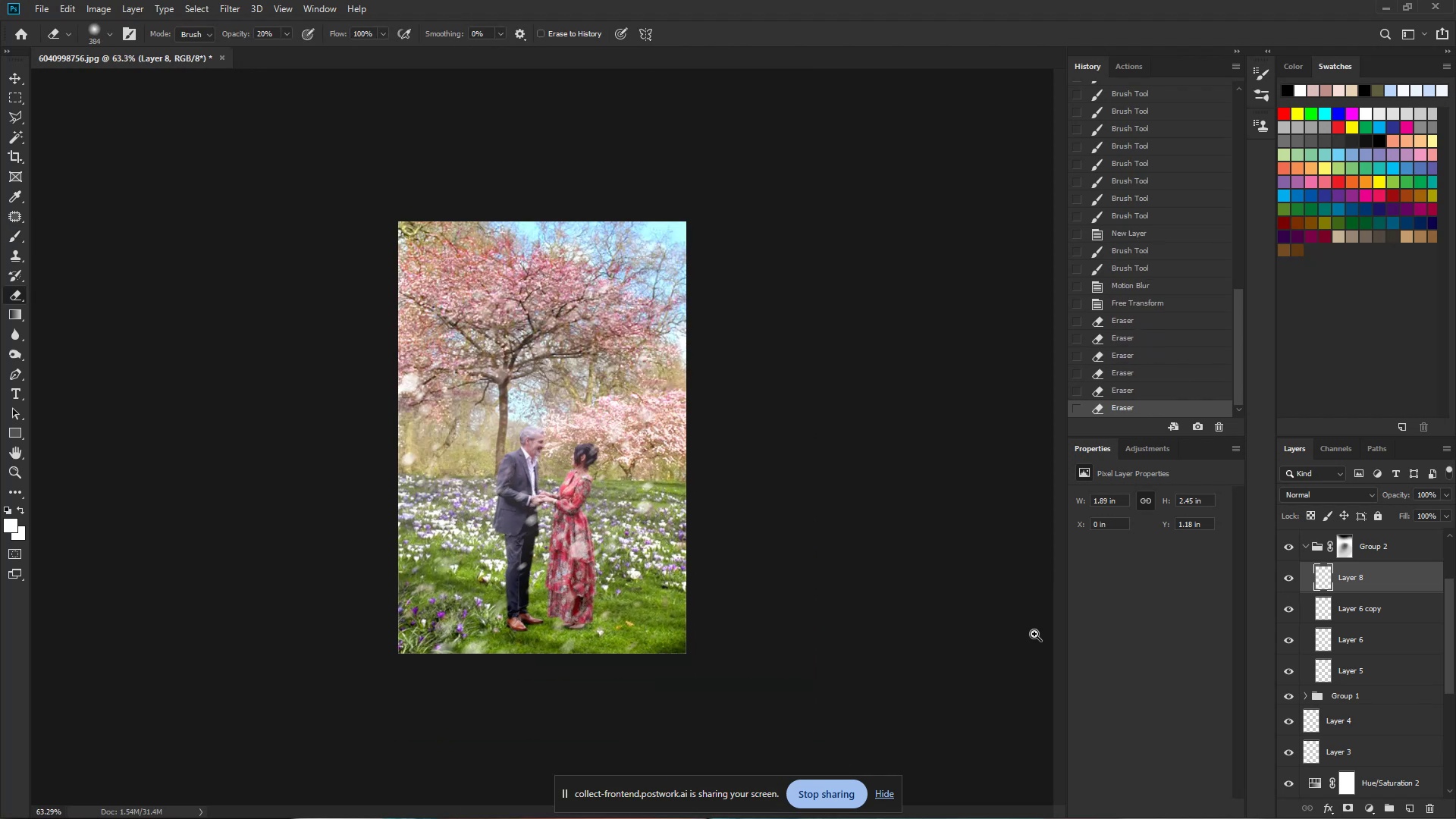 
key(Control+ControlLeft)
 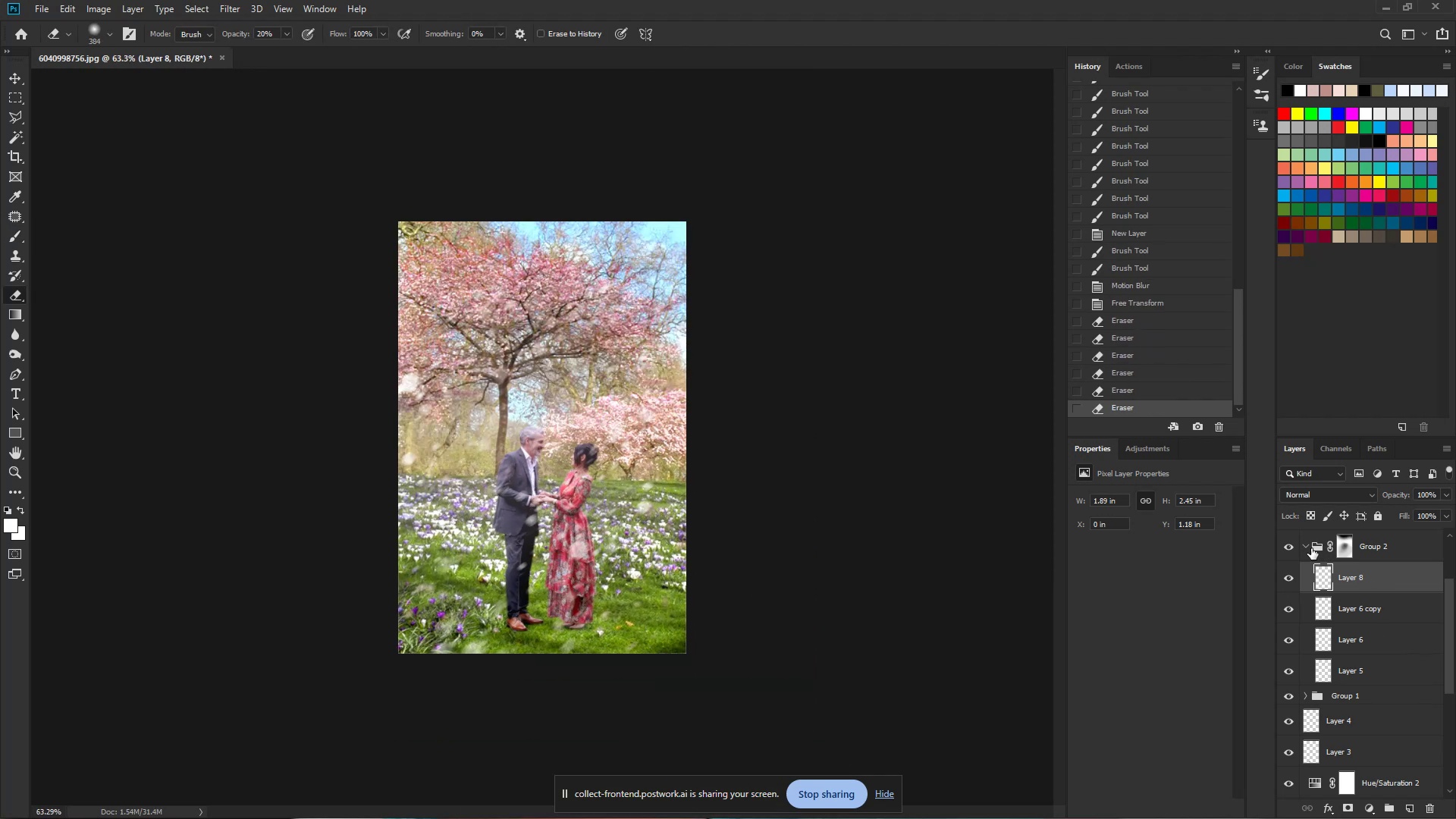 
left_click([1307, 546])
 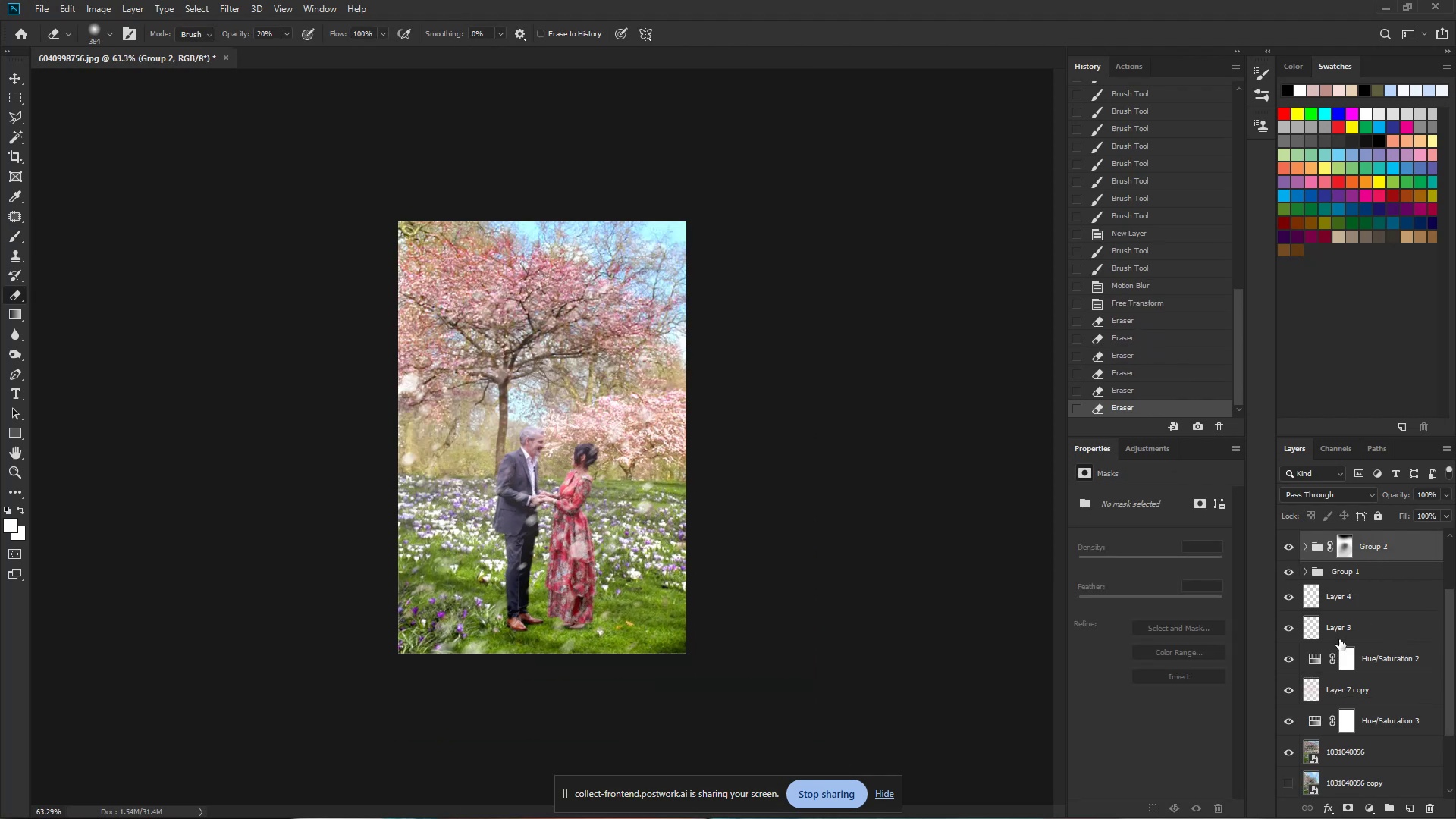 
left_click([1341, 601])
 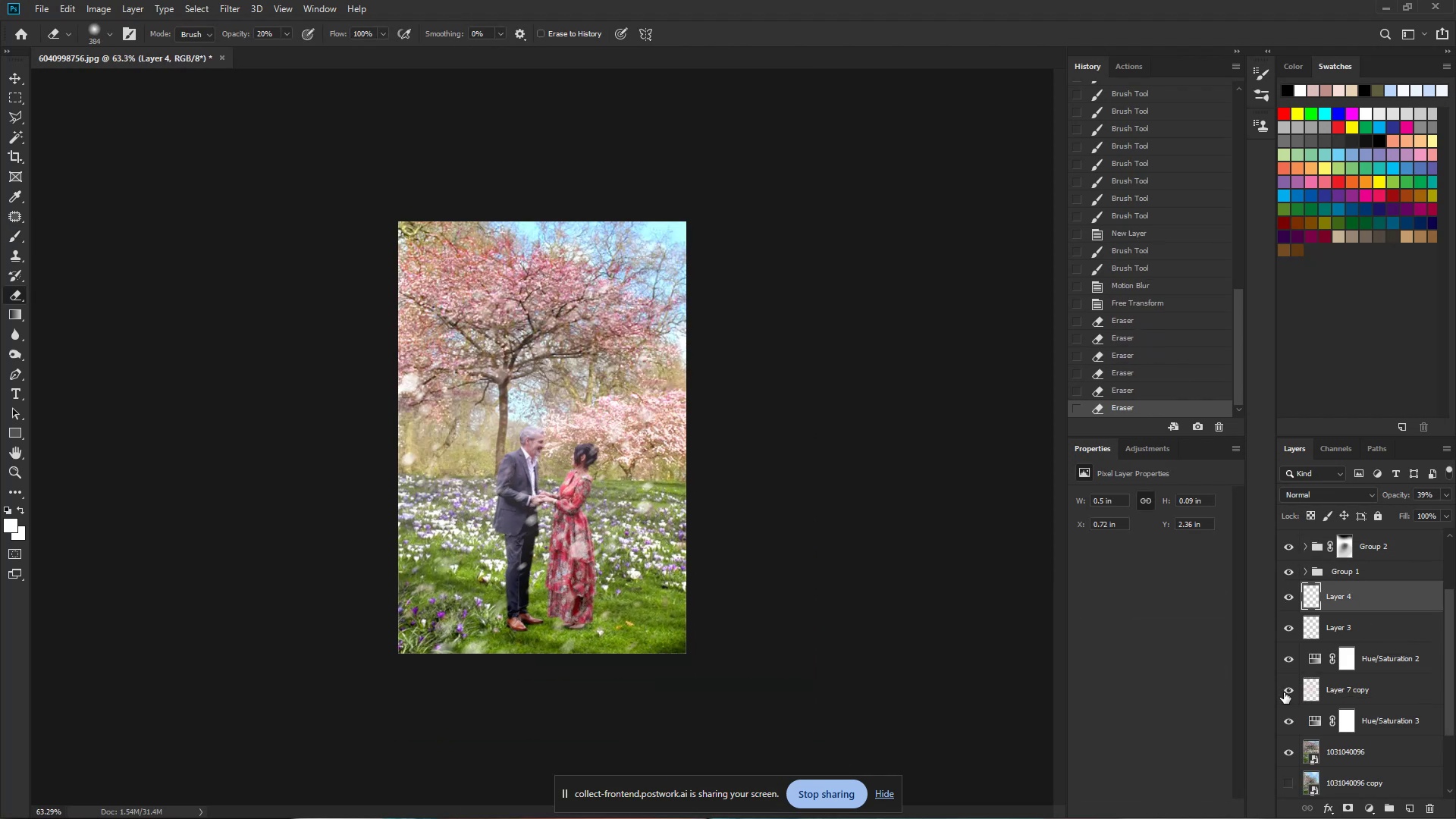 
double_click([1286, 692])
 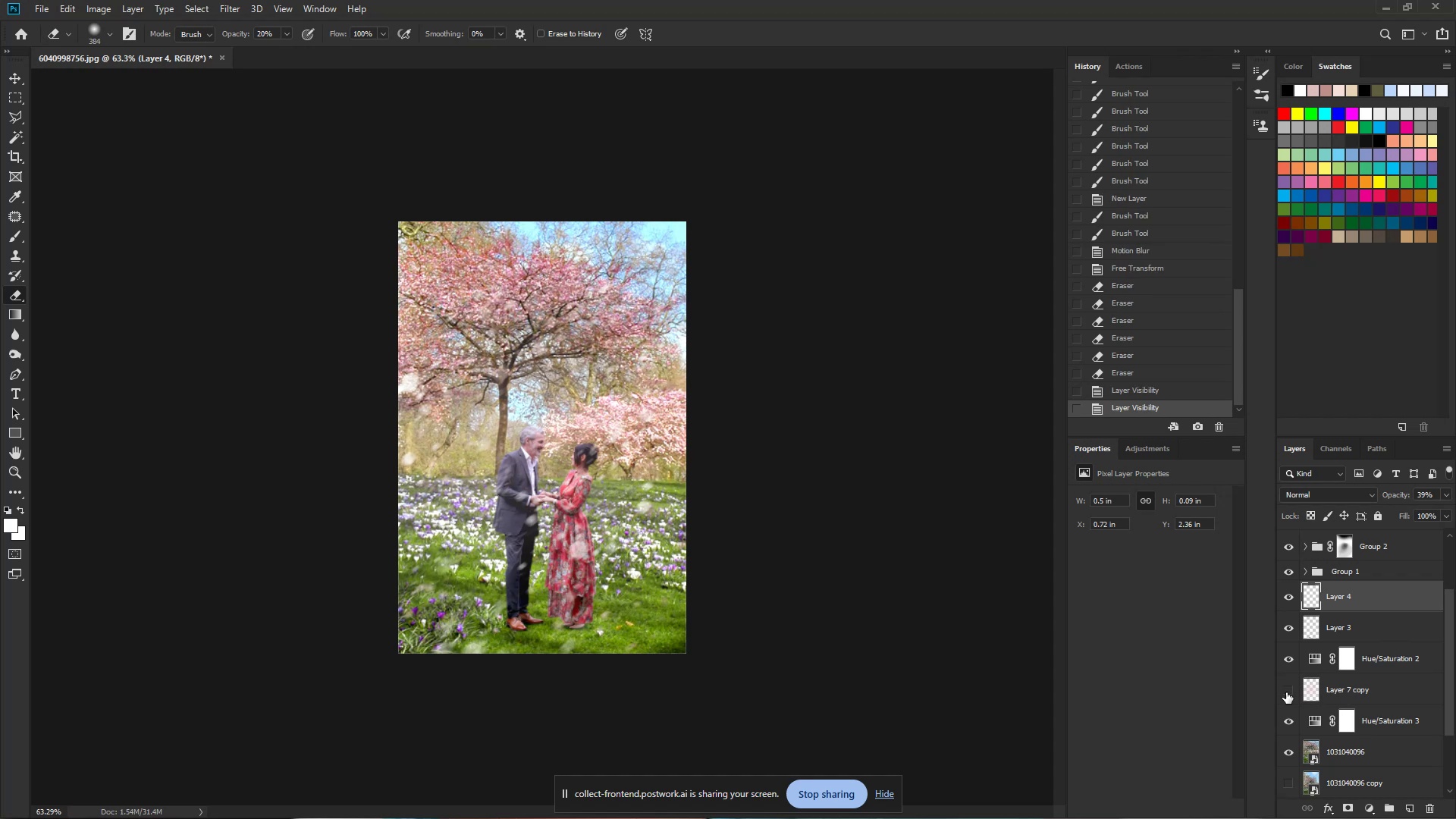 
double_click([1286, 692])
 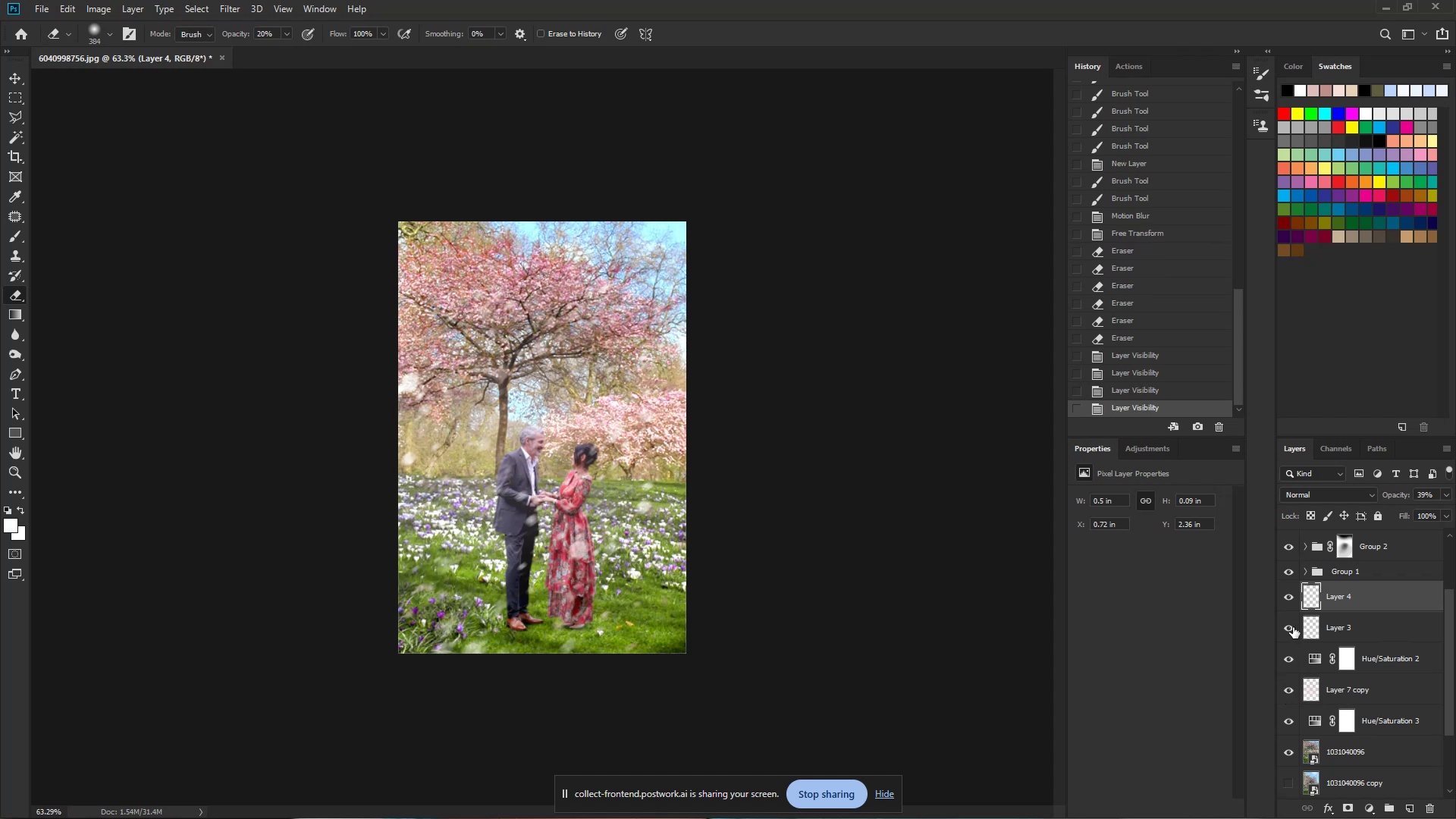 
double_click([1289, 627])
 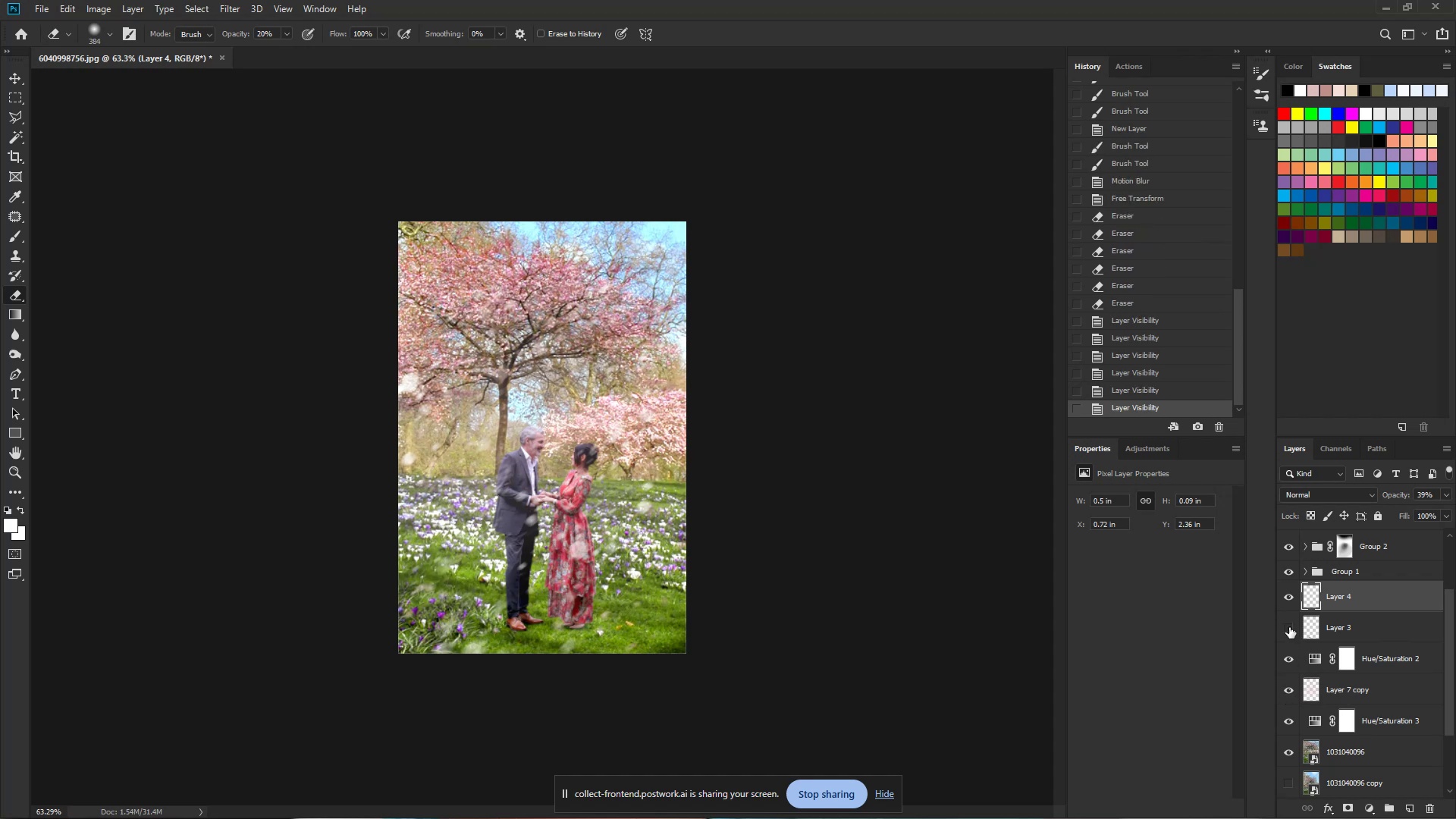 
double_click([1289, 627])
 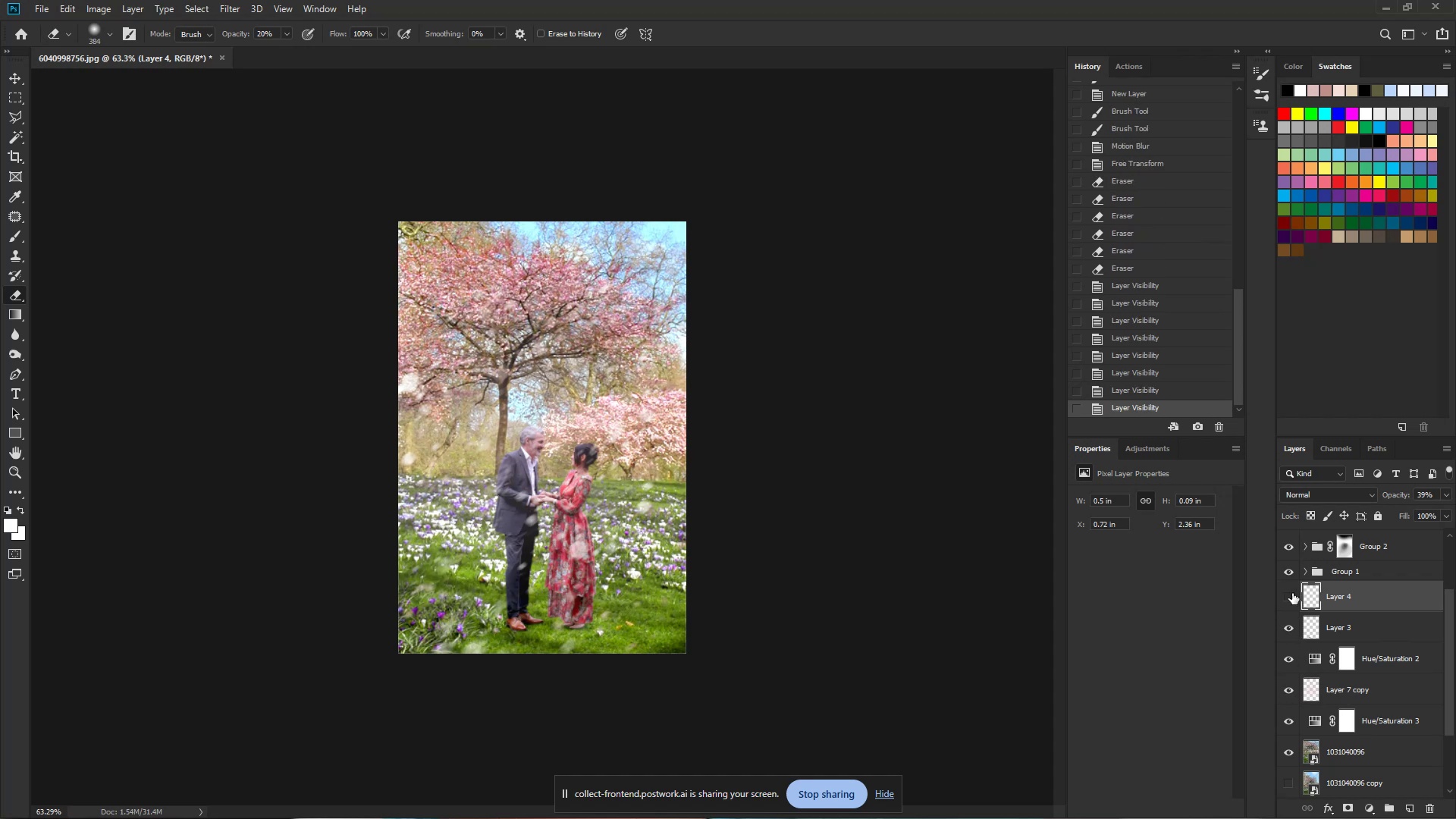 
double_click([1292, 593])
 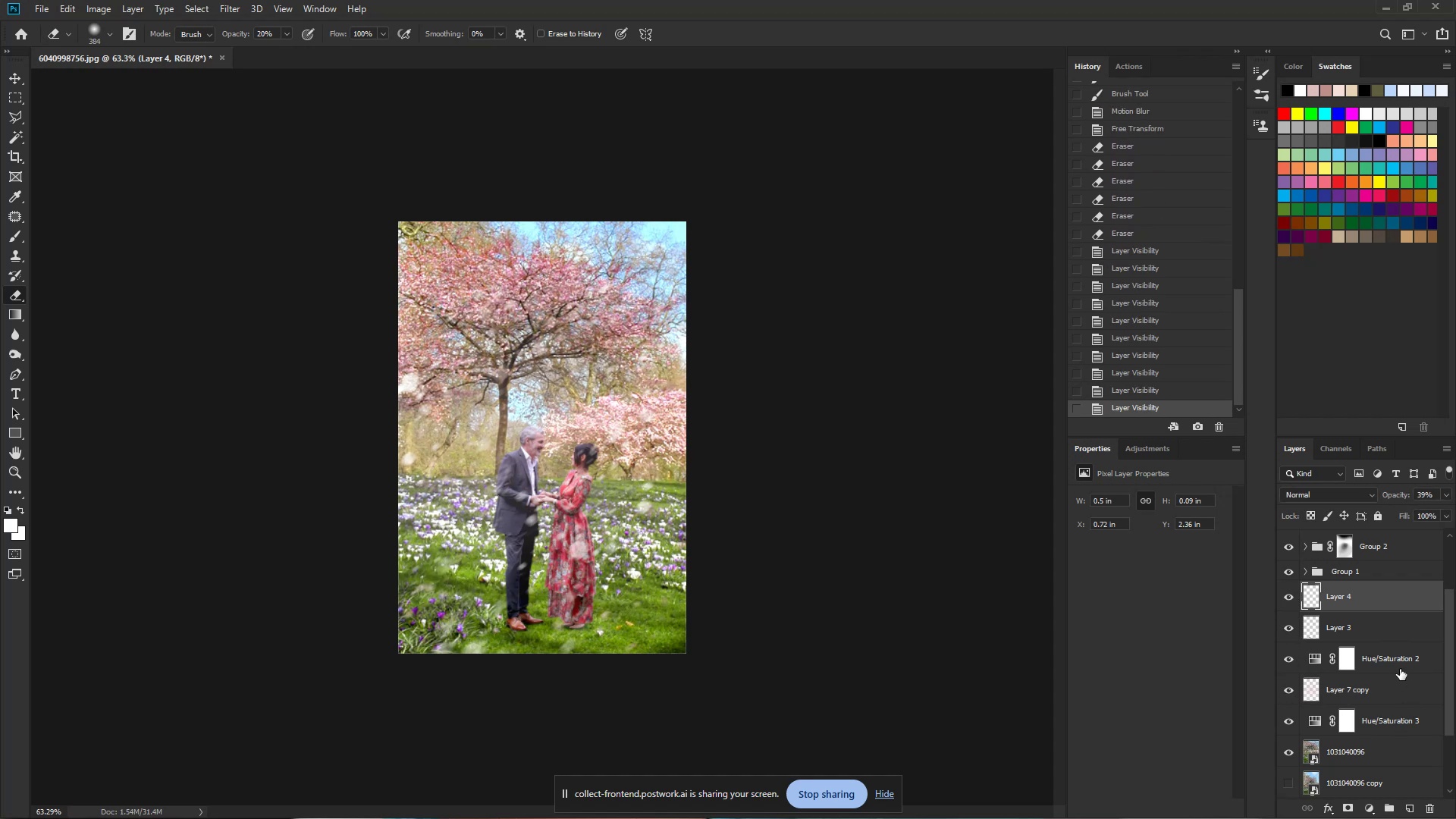 
scroll: coordinate [1362, 745], scroll_direction: up, amount: 8.0
 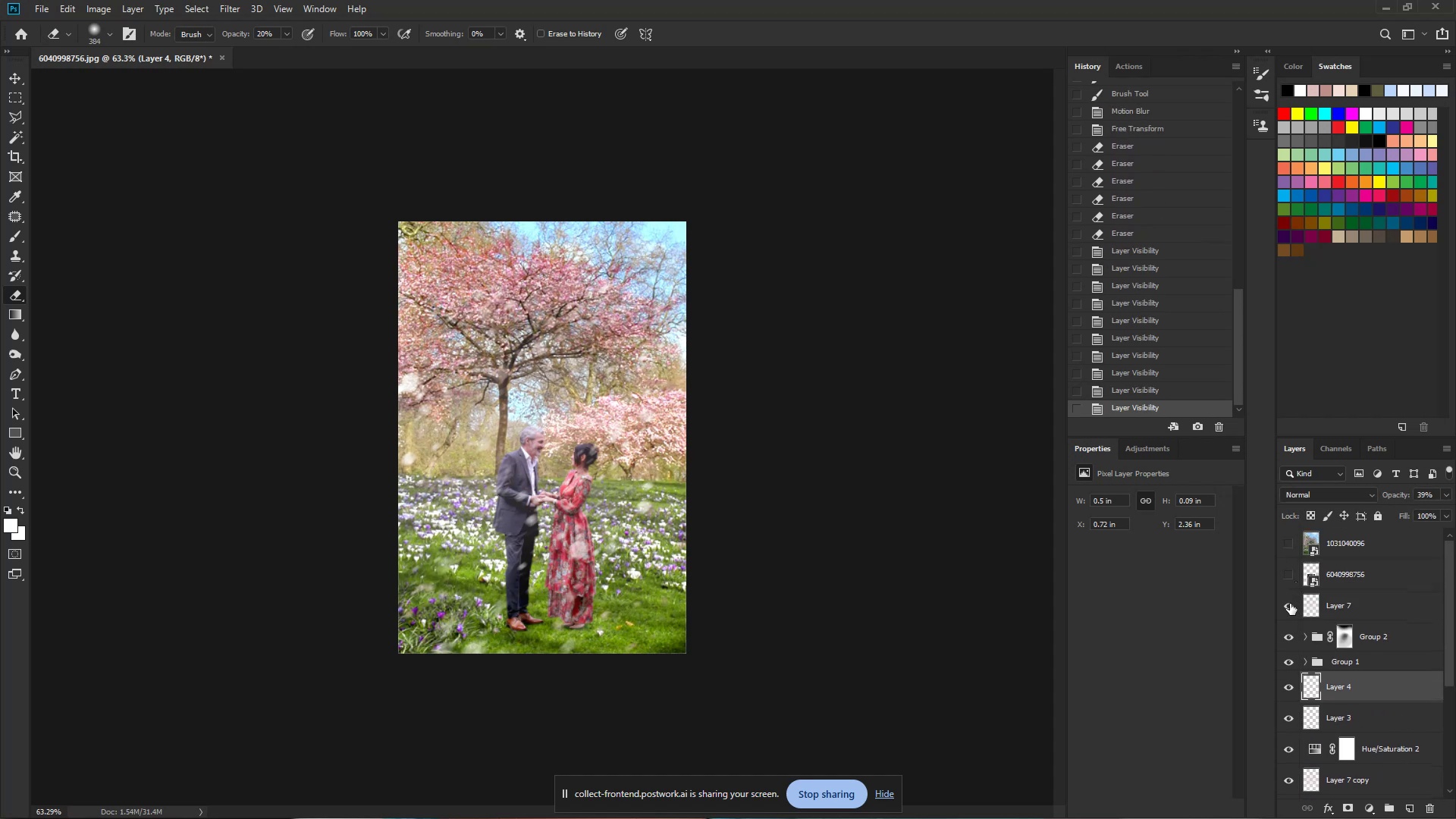 
double_click([1290, 604])
 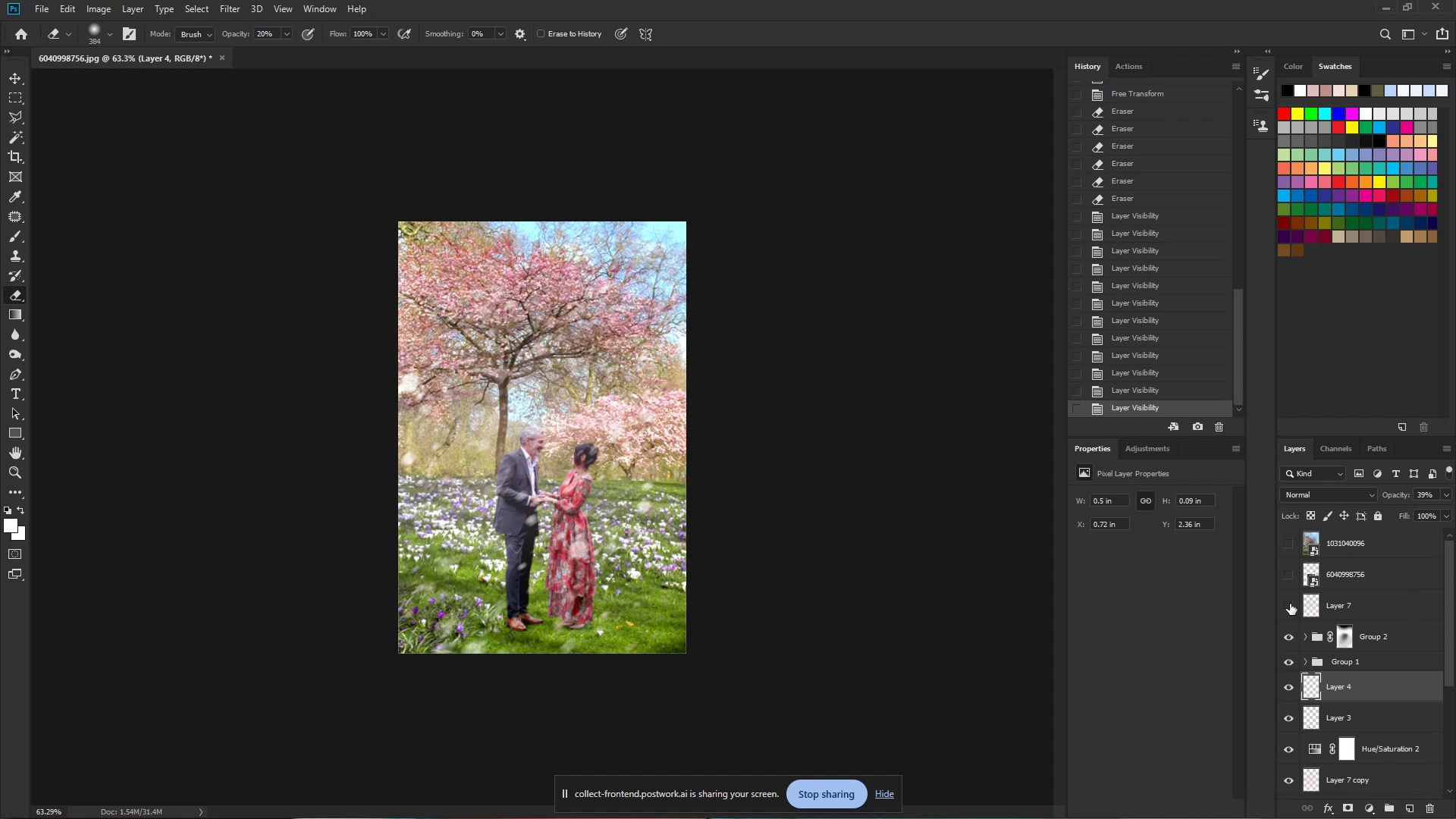 
double_click([1290, 604])
 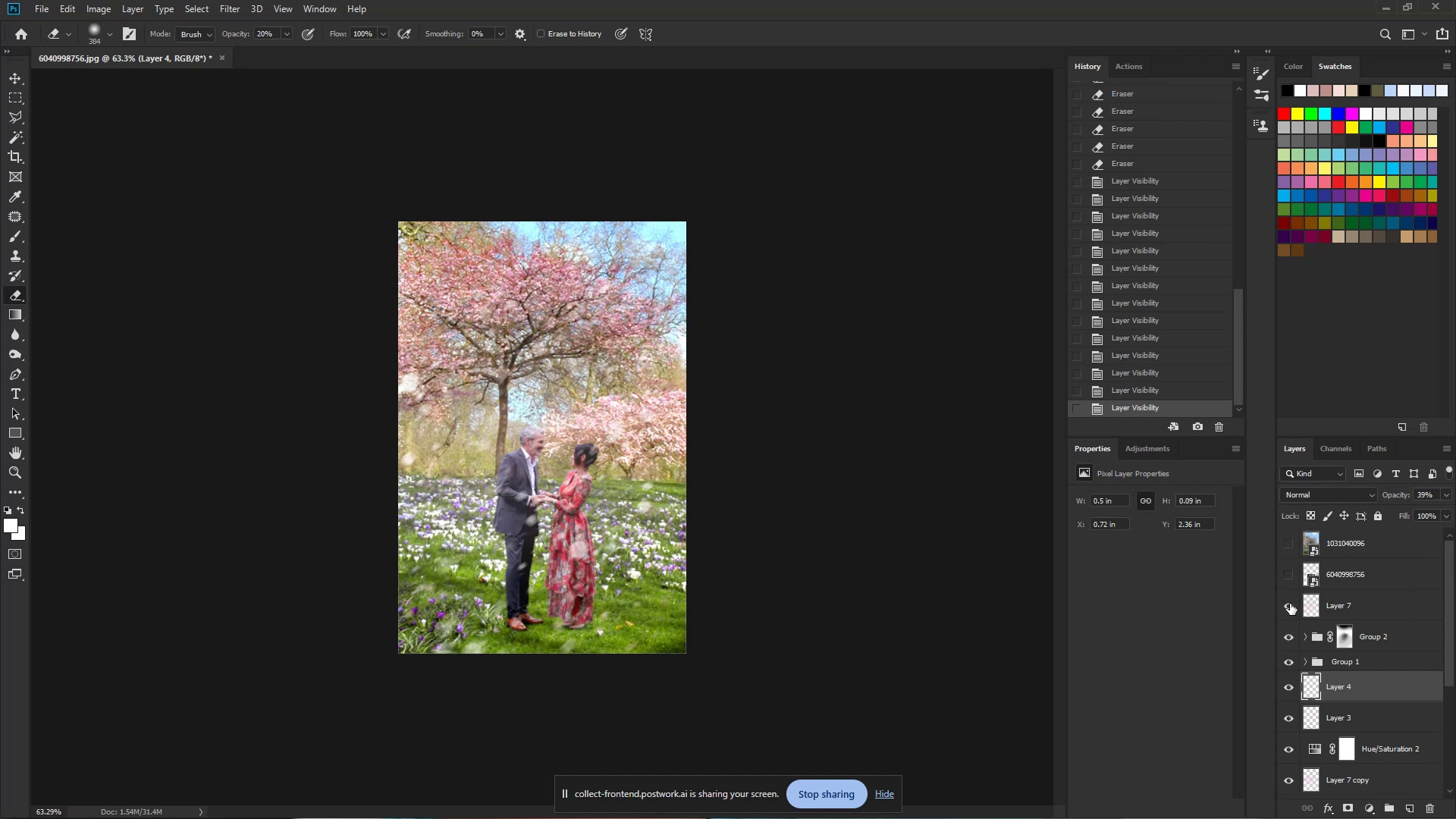 
hold_key(key=ControlLeft, duration=1.45)
 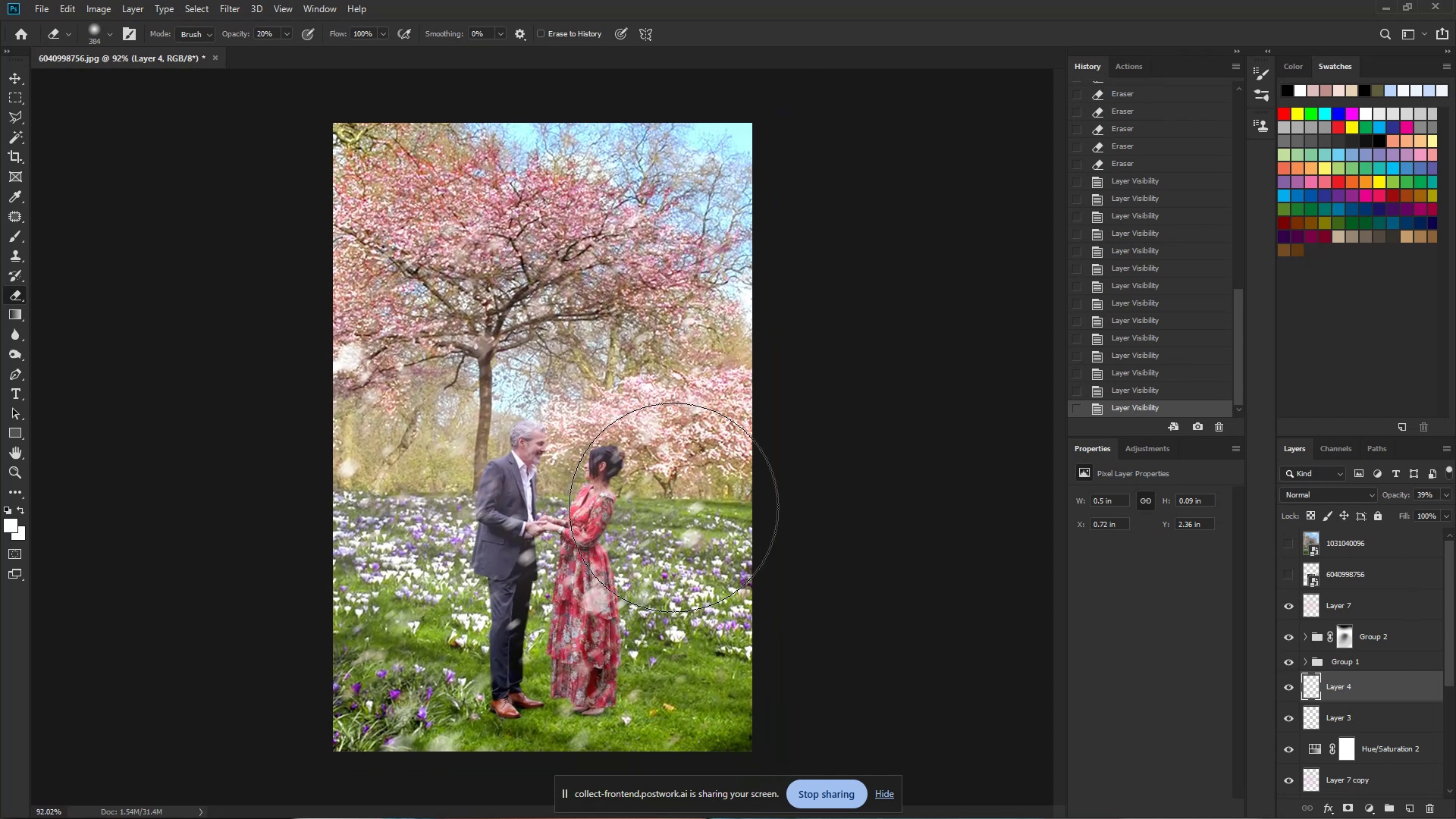 
hold_key(key=Space, duration=1.38)
 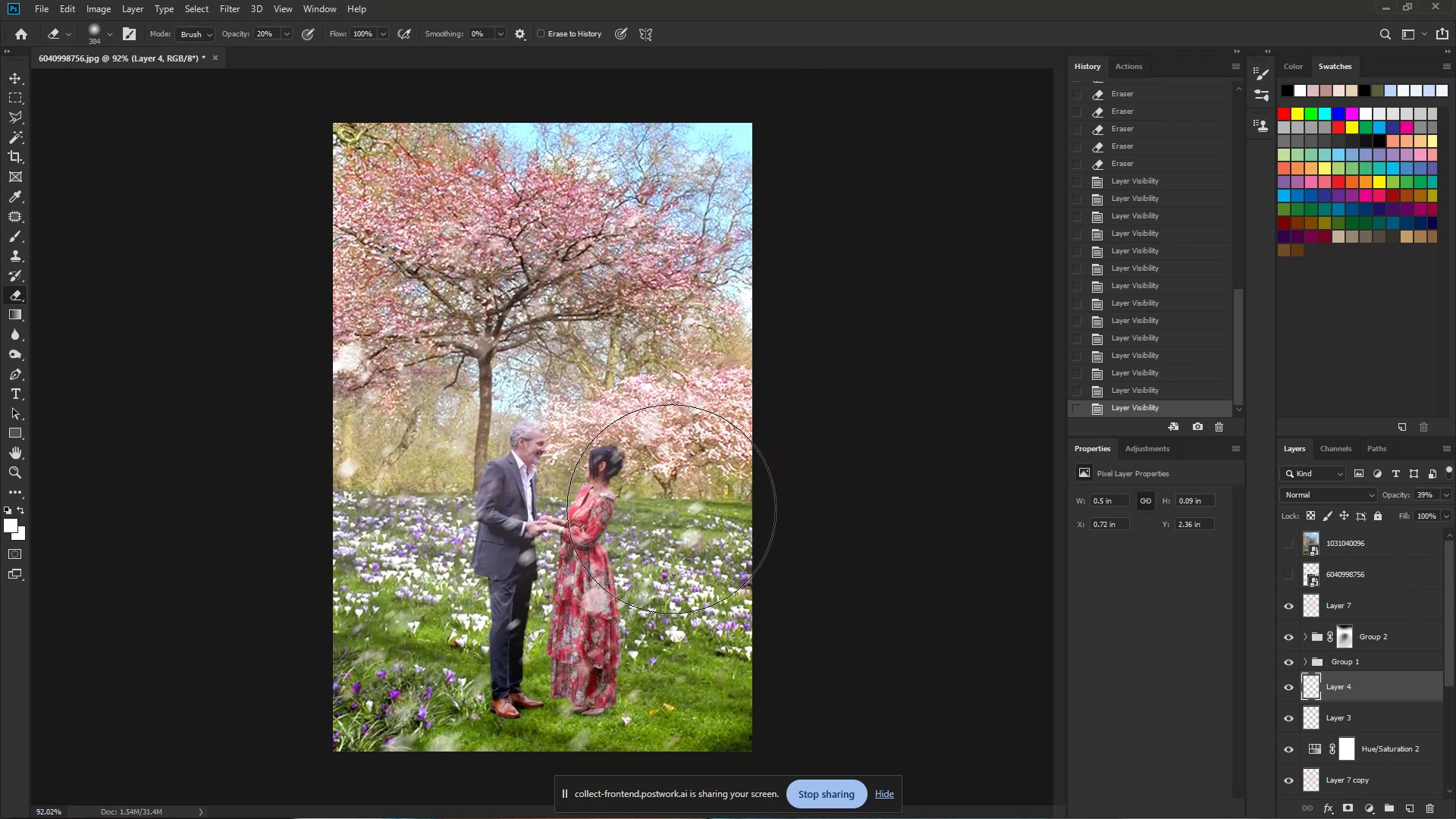 
key(Control+L)
 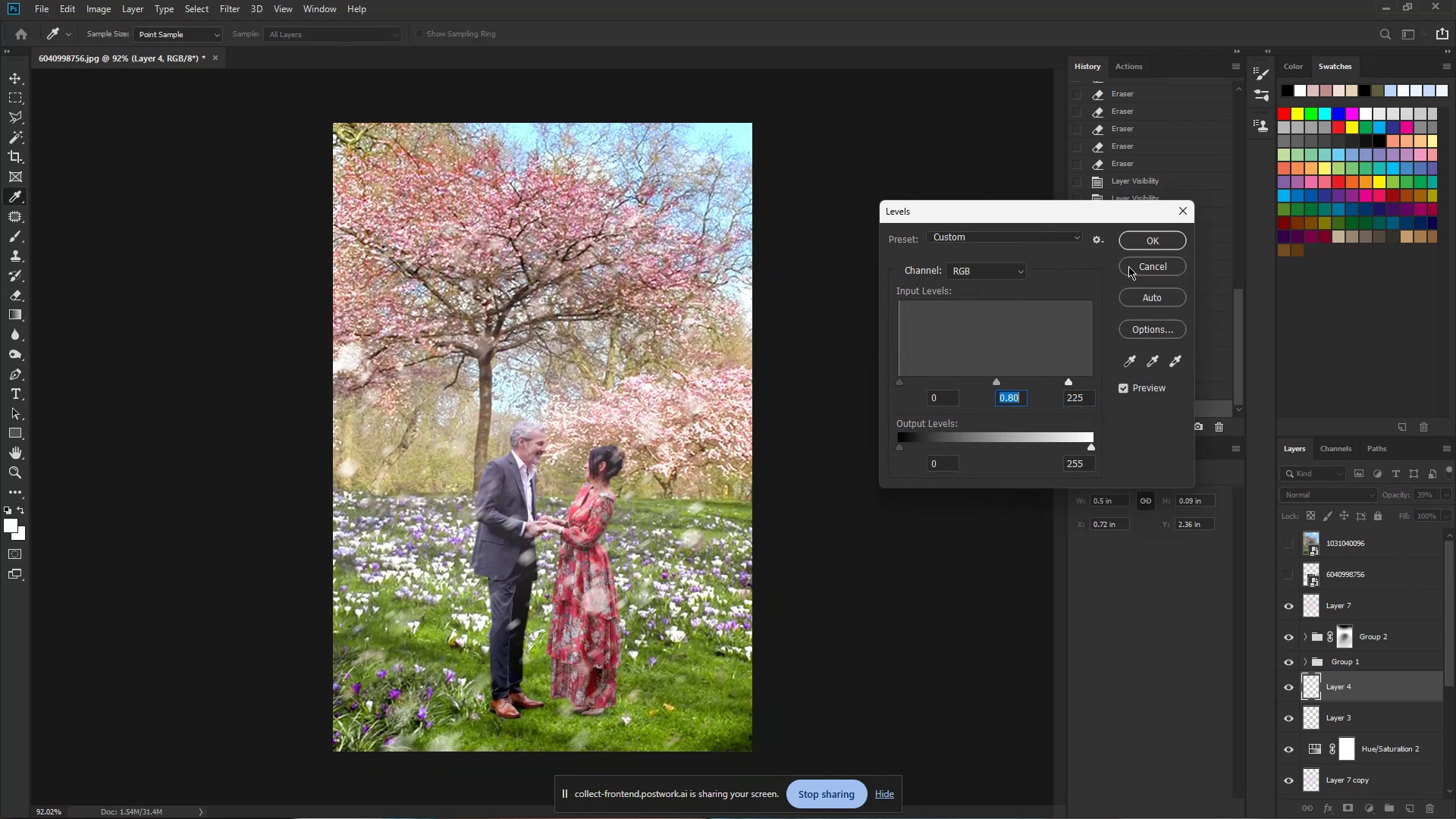 
key(Escape)
 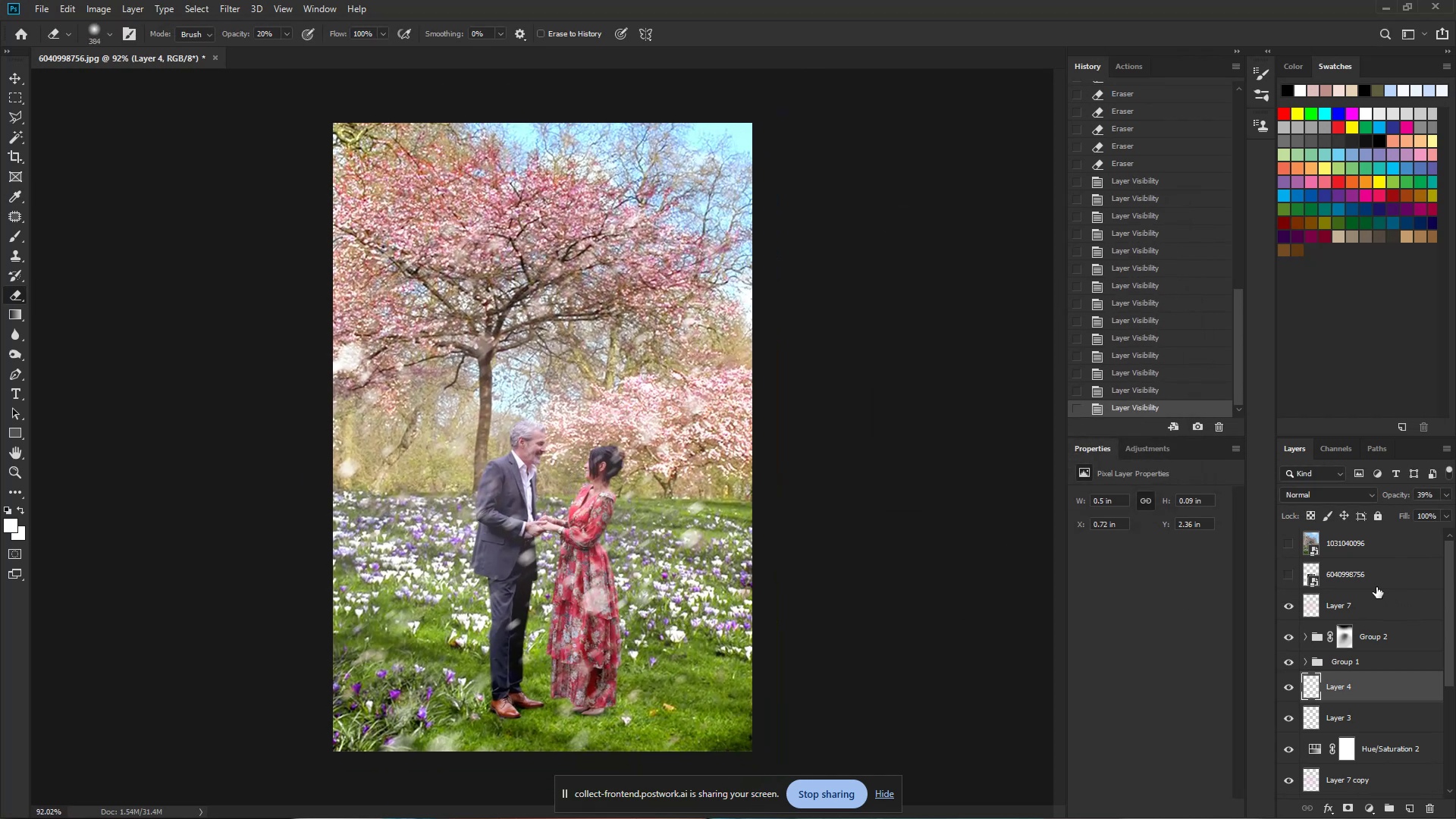 
double_click([1364, 607])
 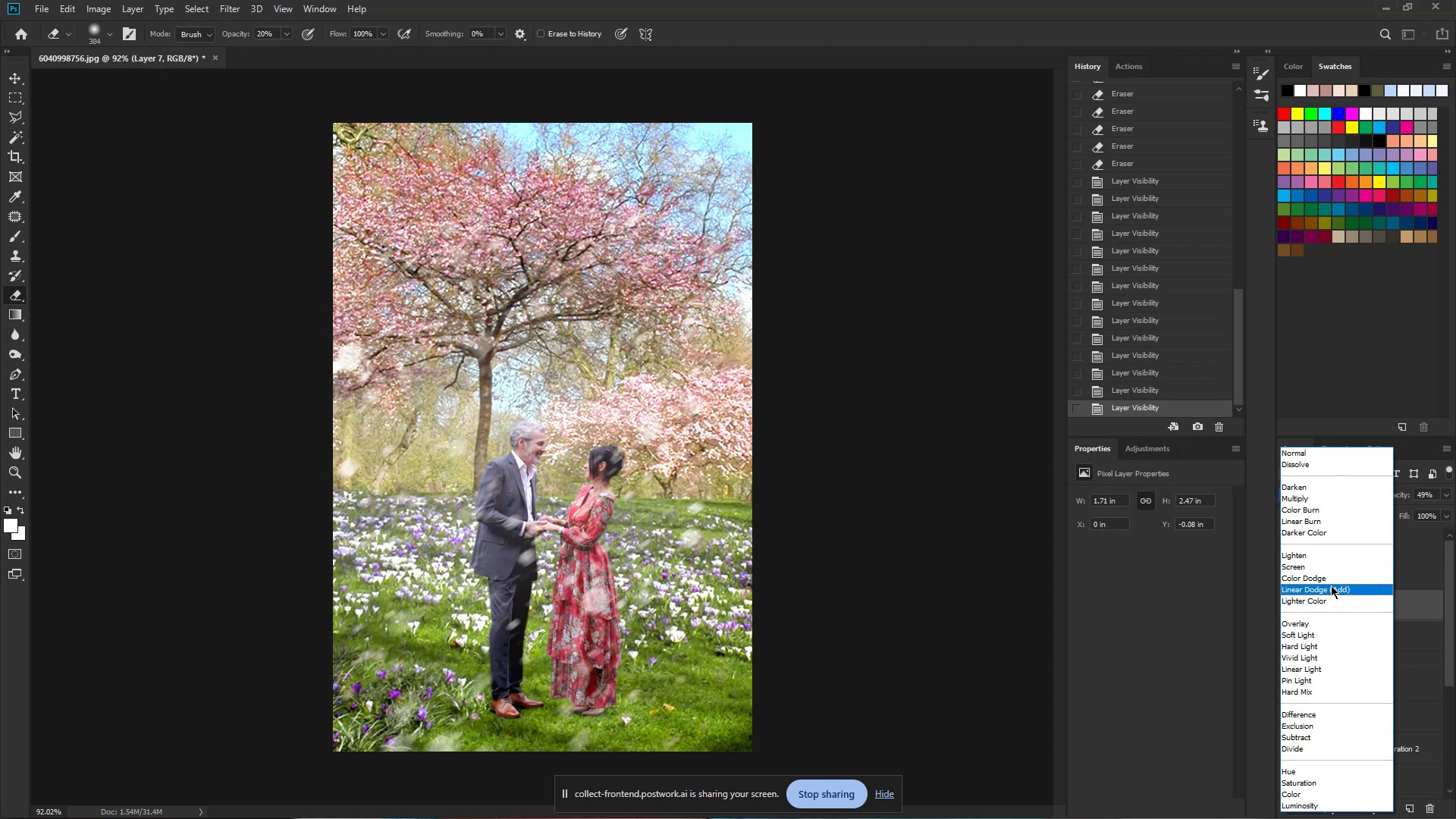 
left_click([1335, 598])
 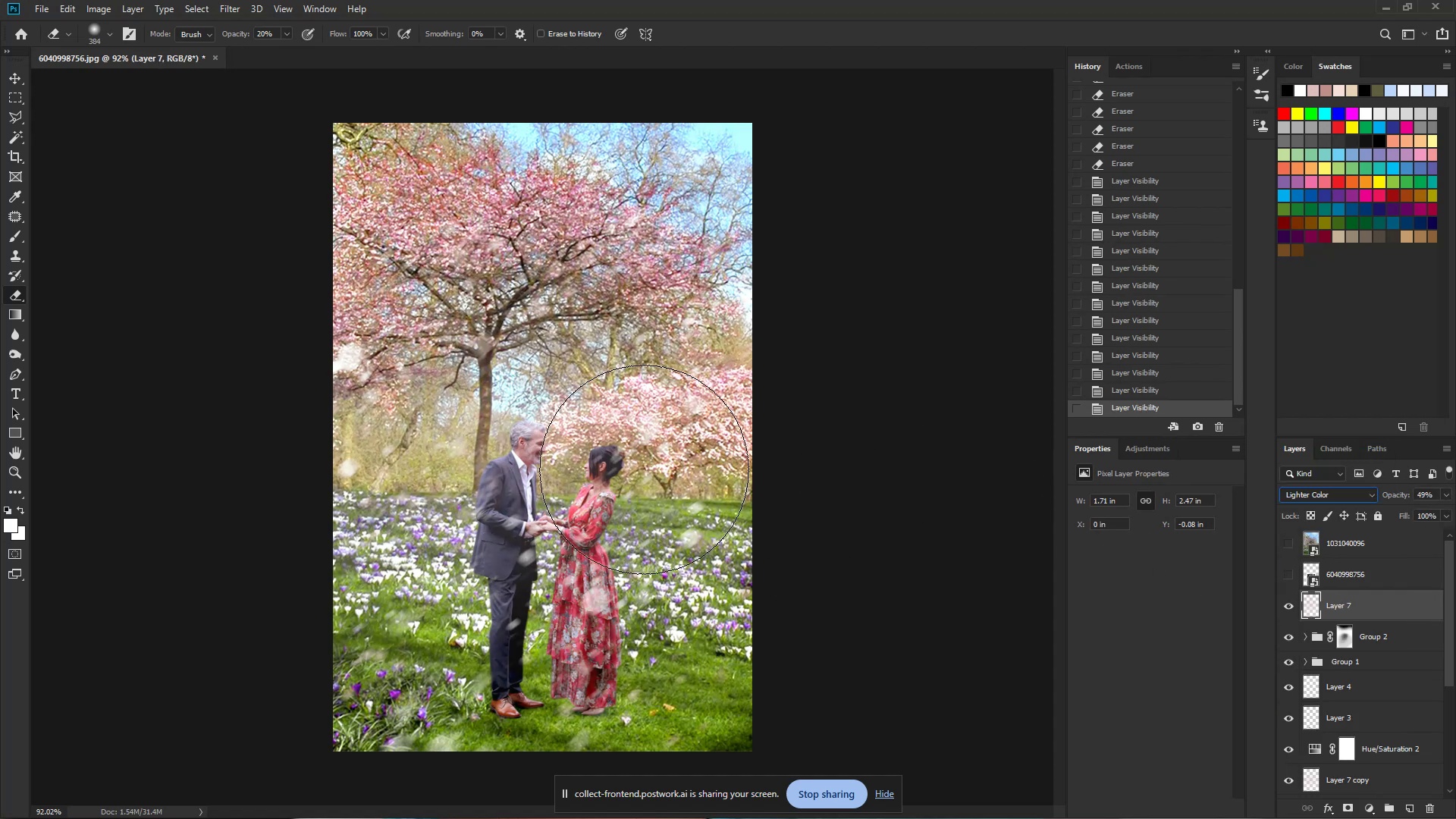 
hold_key(key=Space, duration=2.93)
 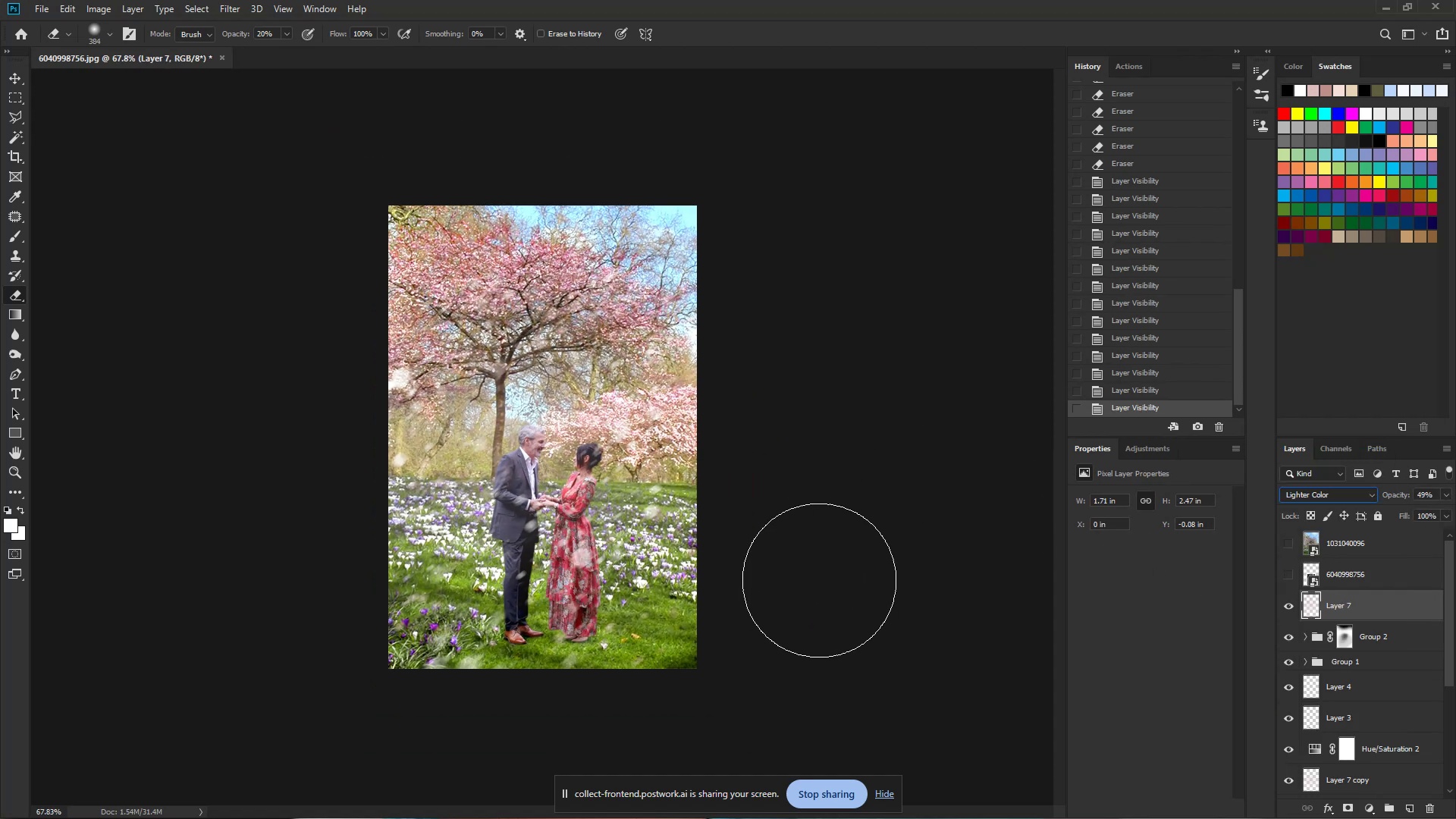 
hold_key(key=ControlLeft, duration=1.52)
 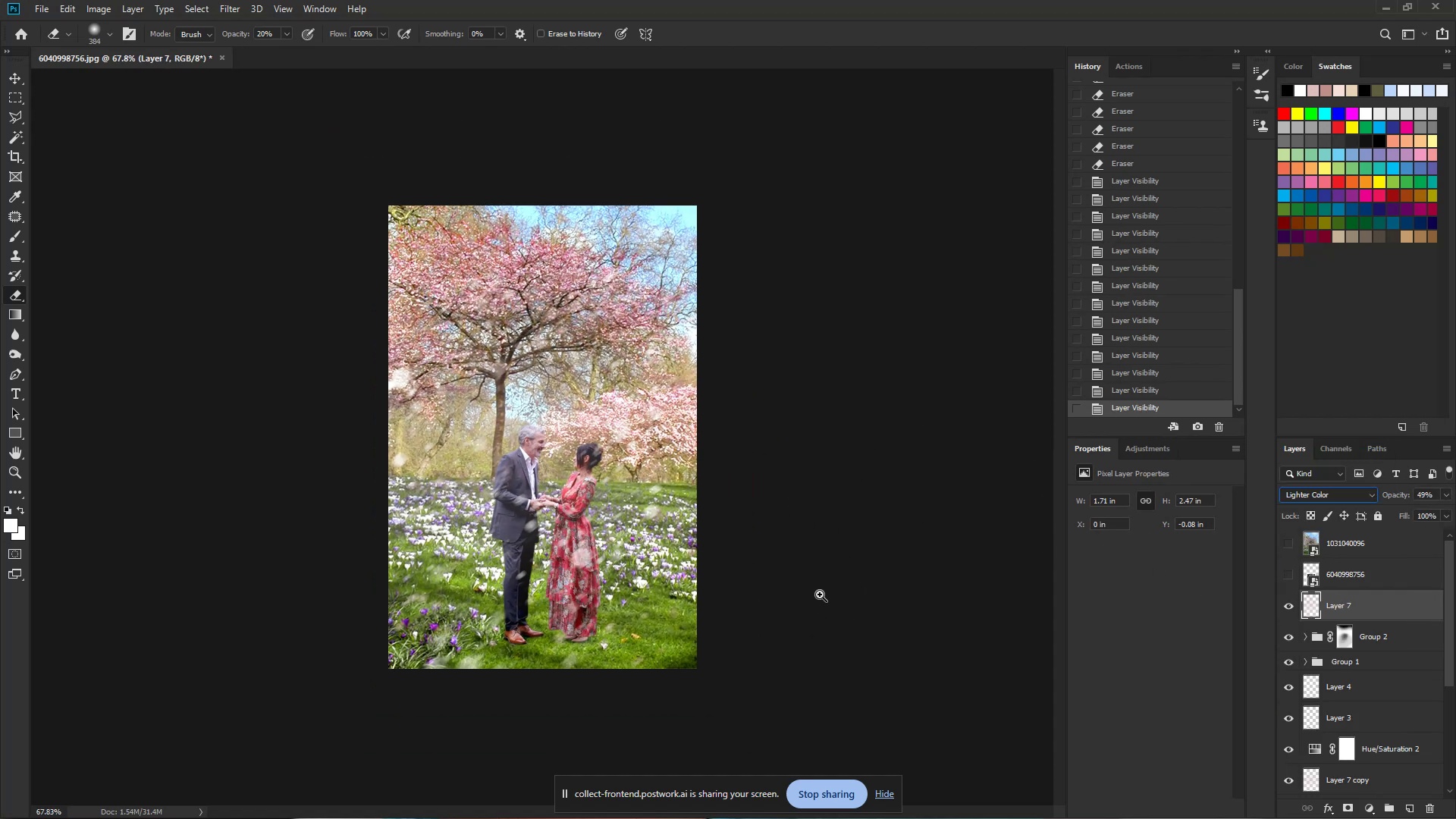 
hold_key(key=ControlLeft, duration=1.4)
 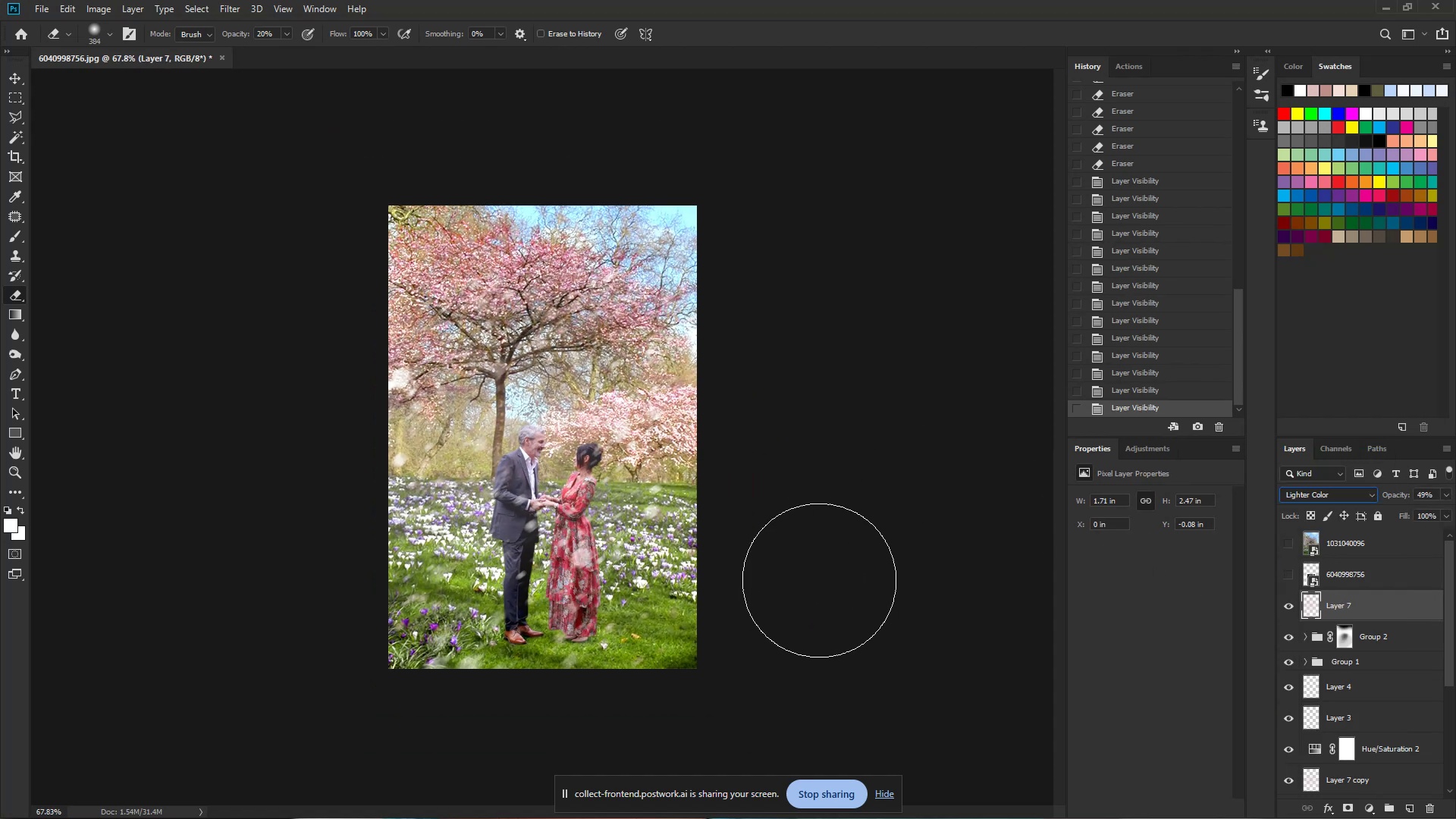 
key(Control+ControlRight)
 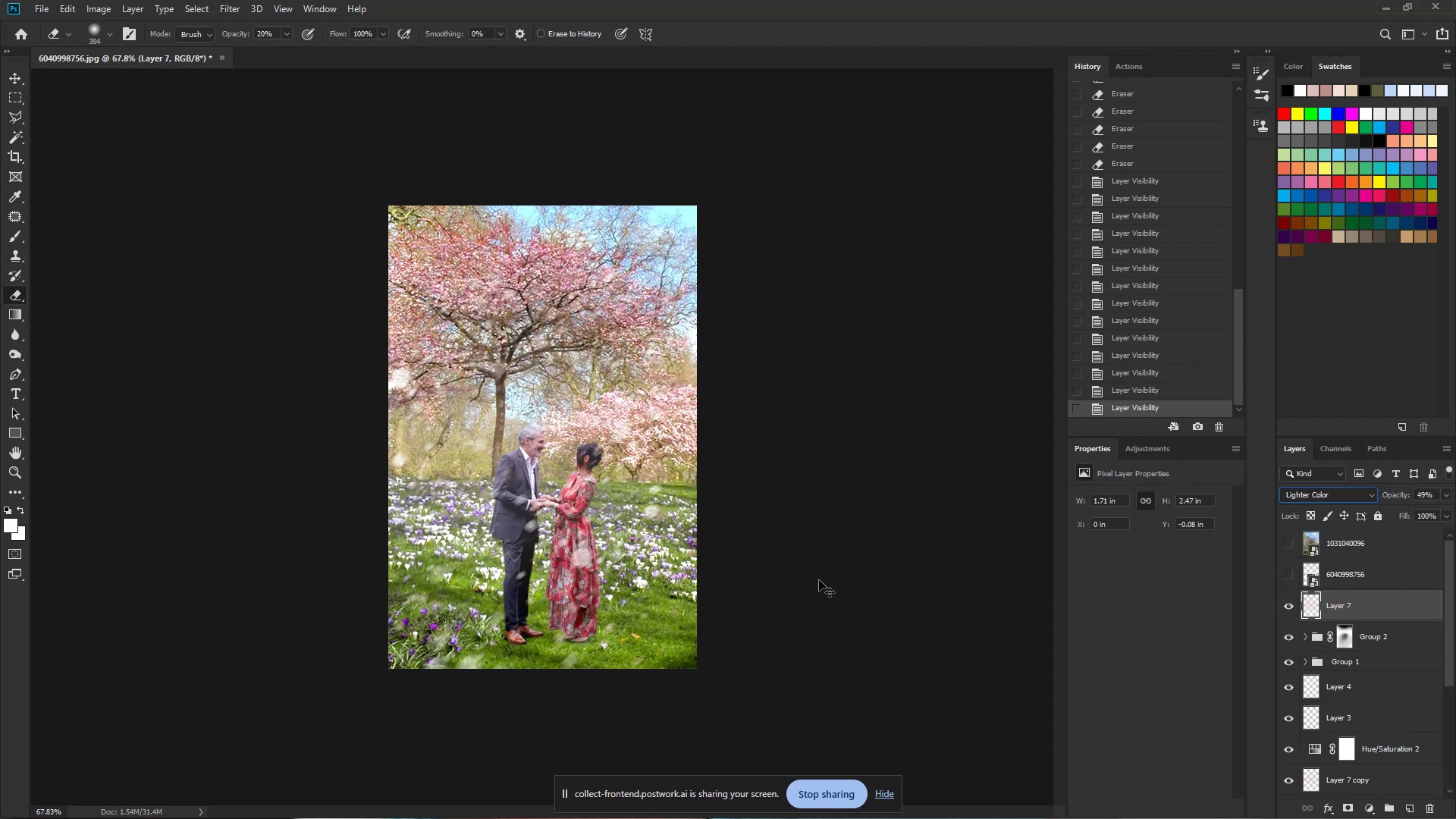 
key(Control+U)
 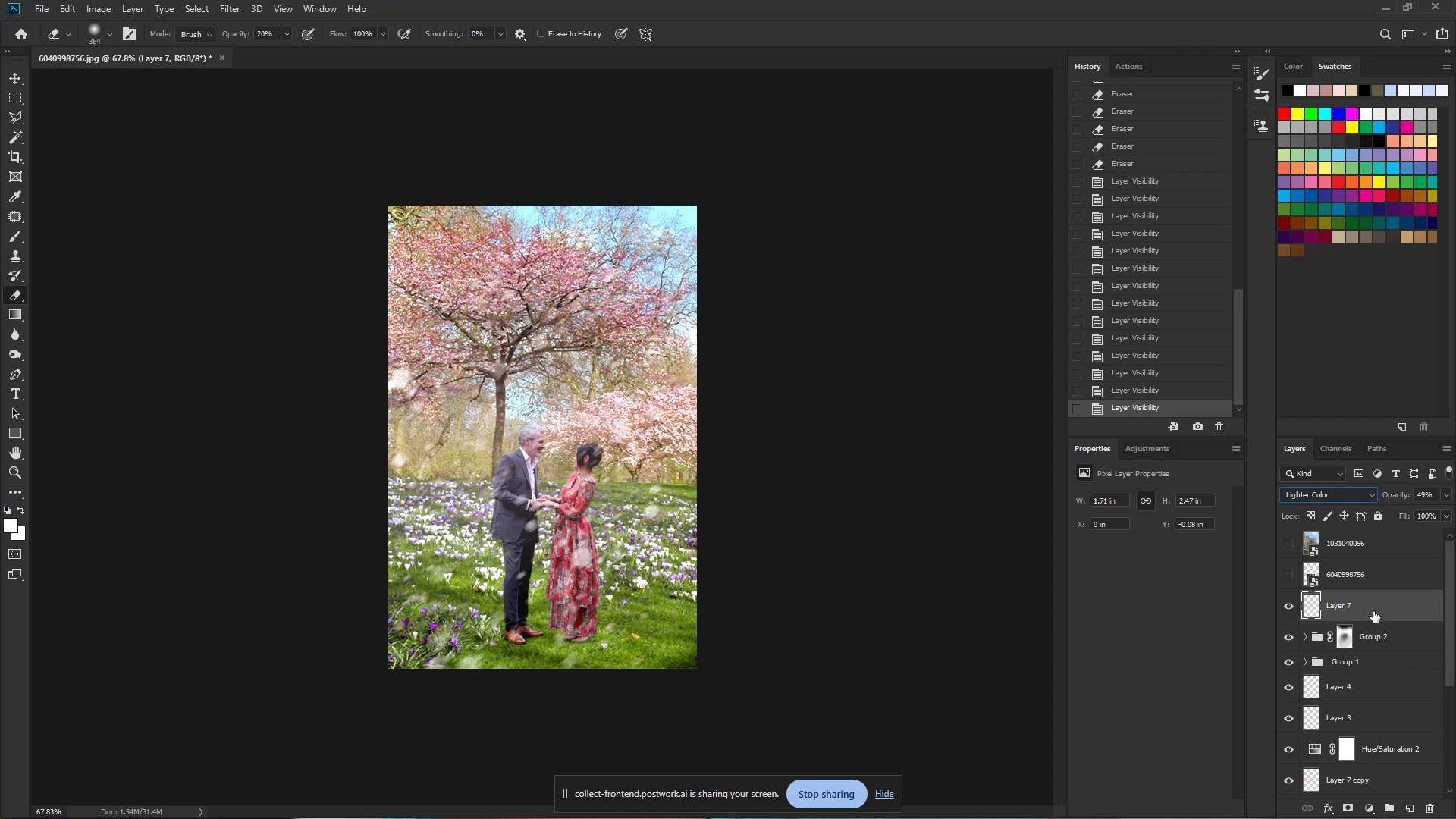 
key(Escape)
 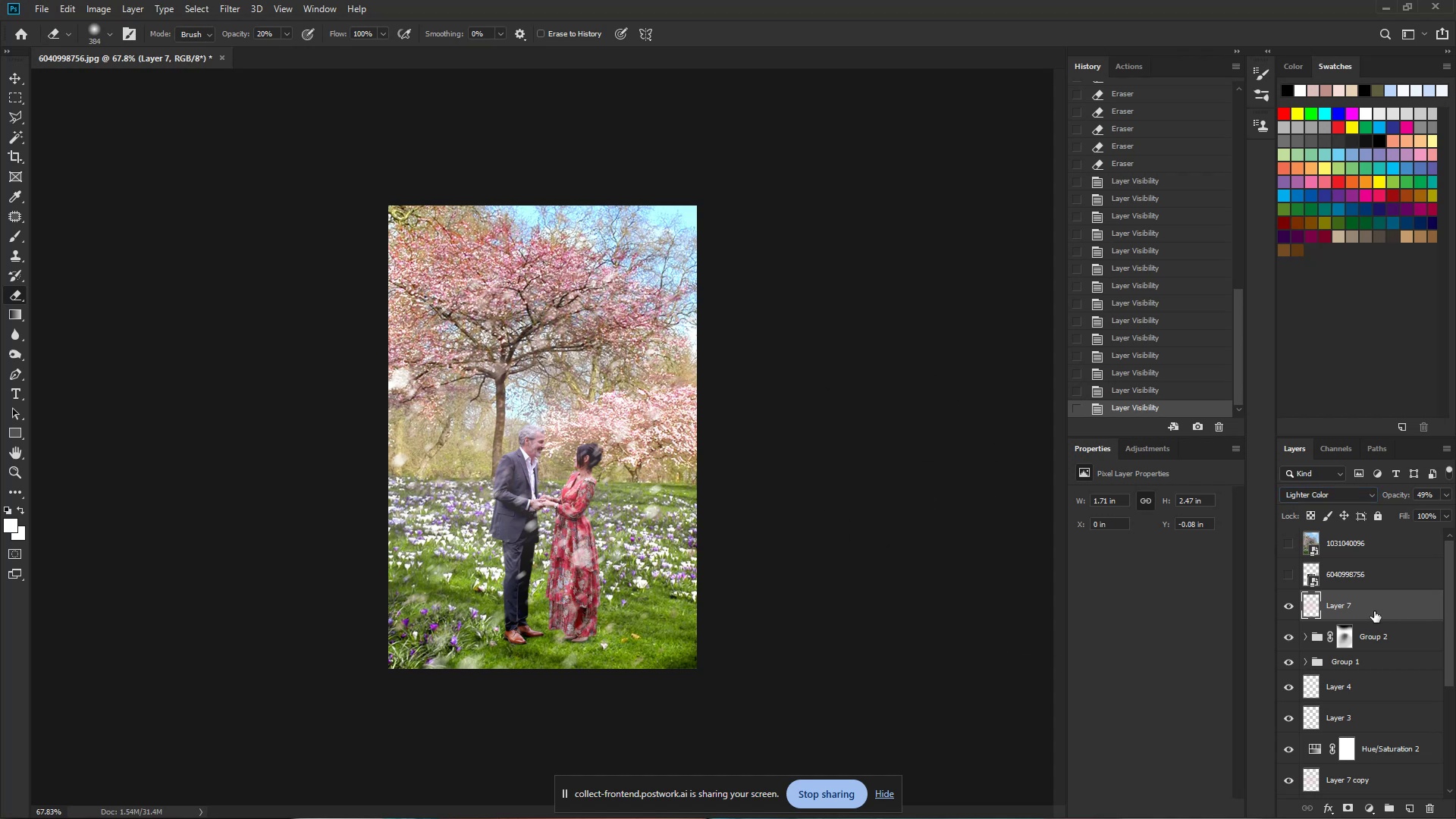 
left_click([1374, 611])
 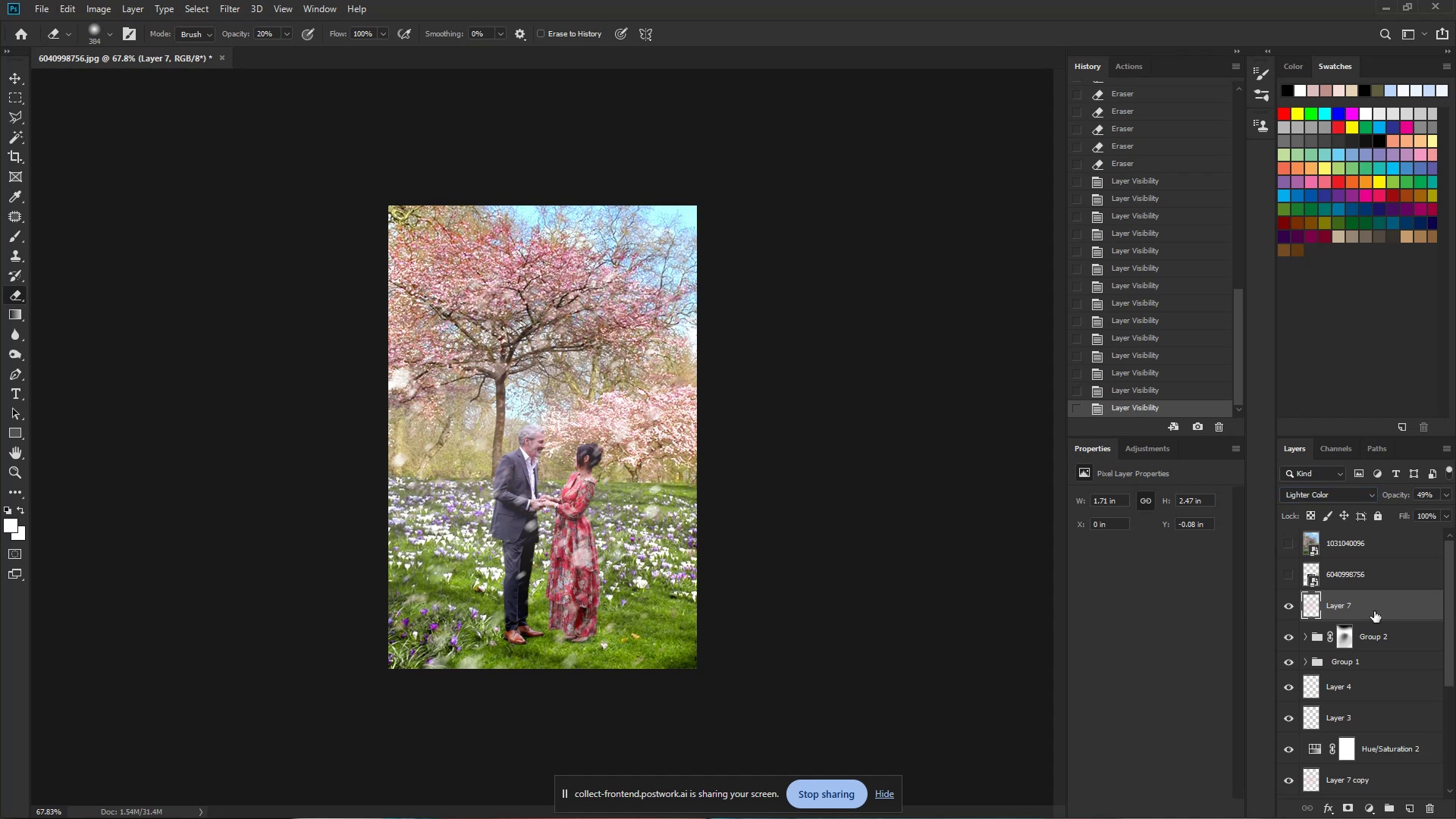 
key(Control+ControlRight)
 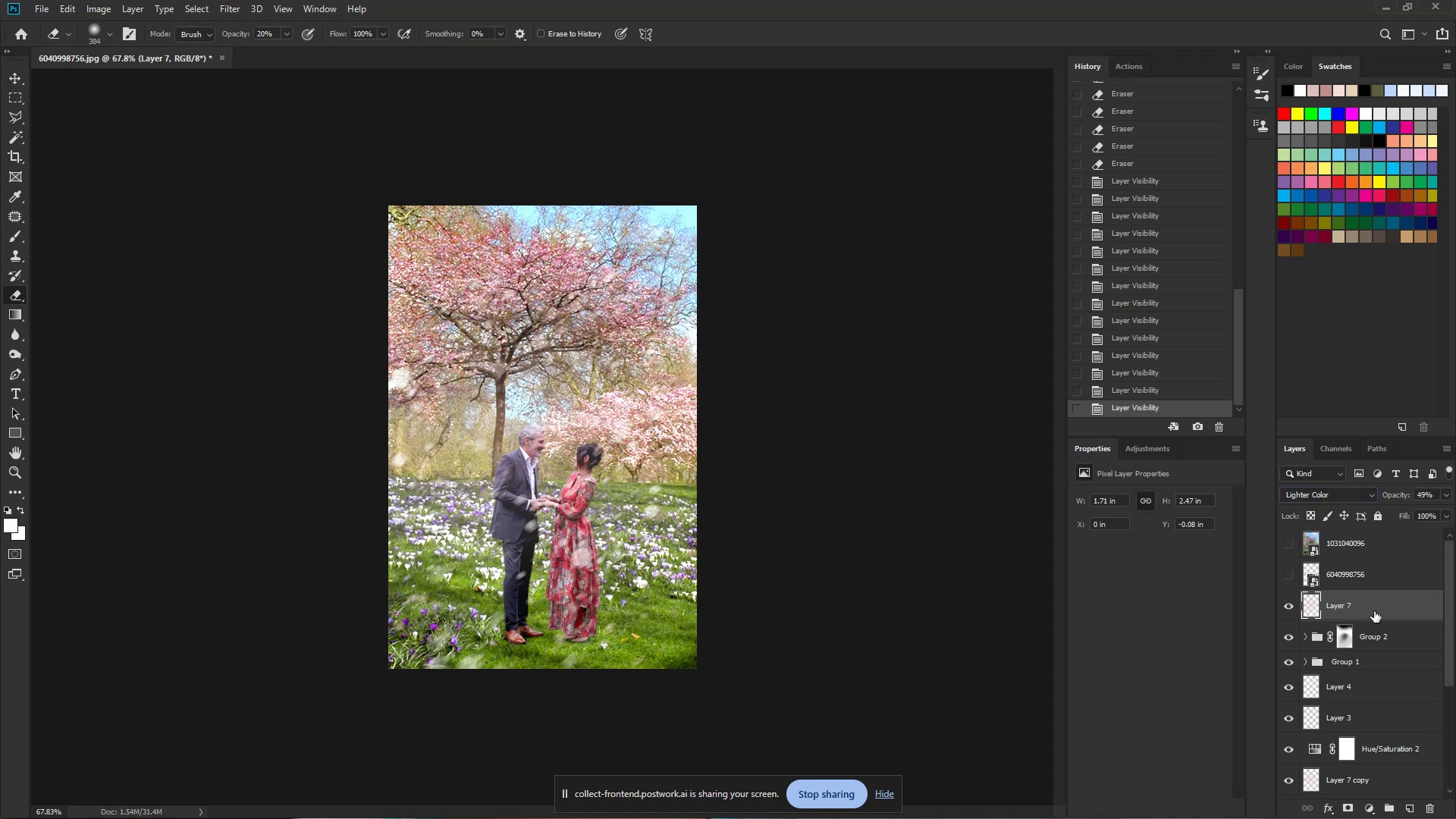 
key(Control+L)
 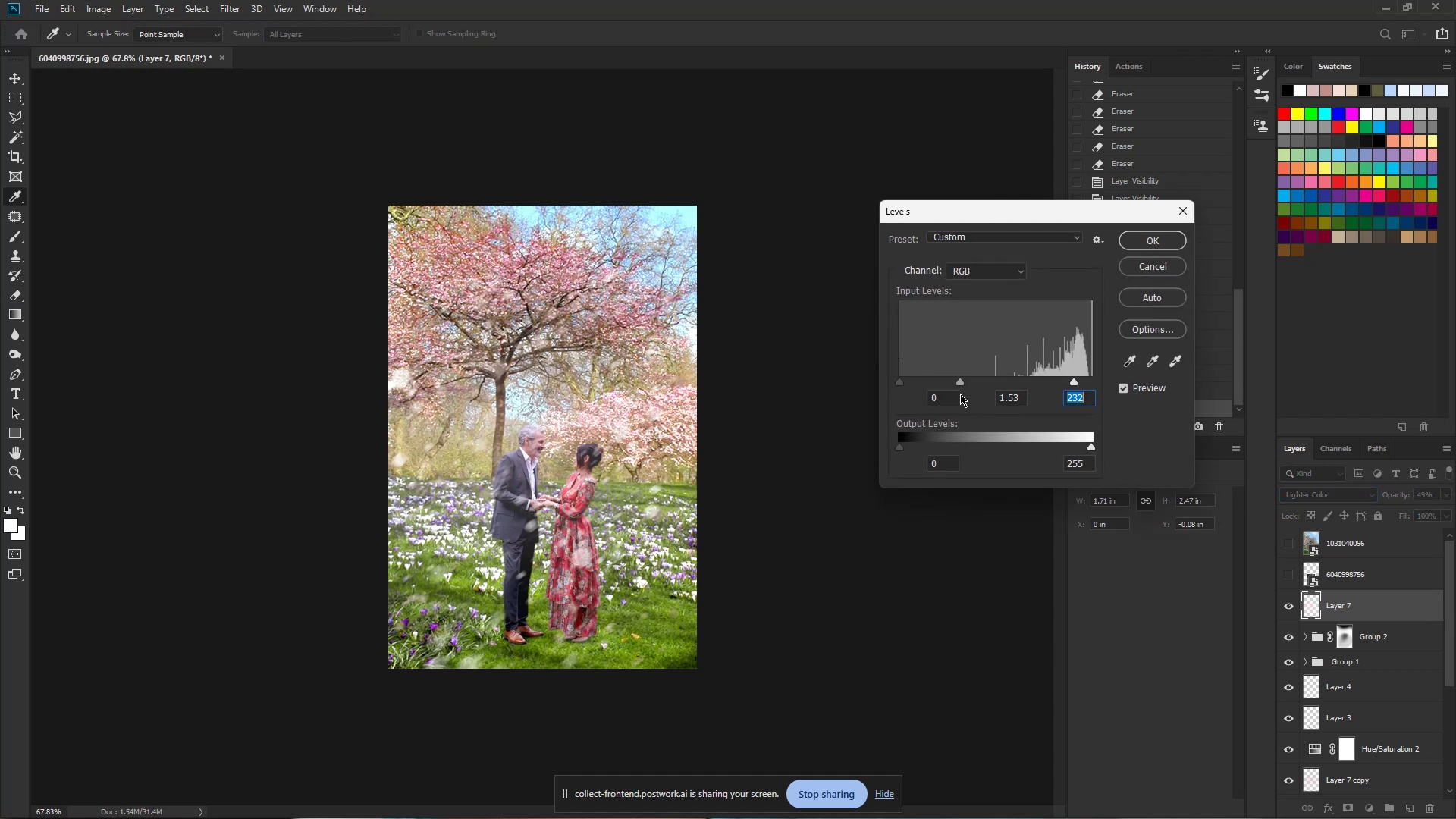 
wait(6.94)
 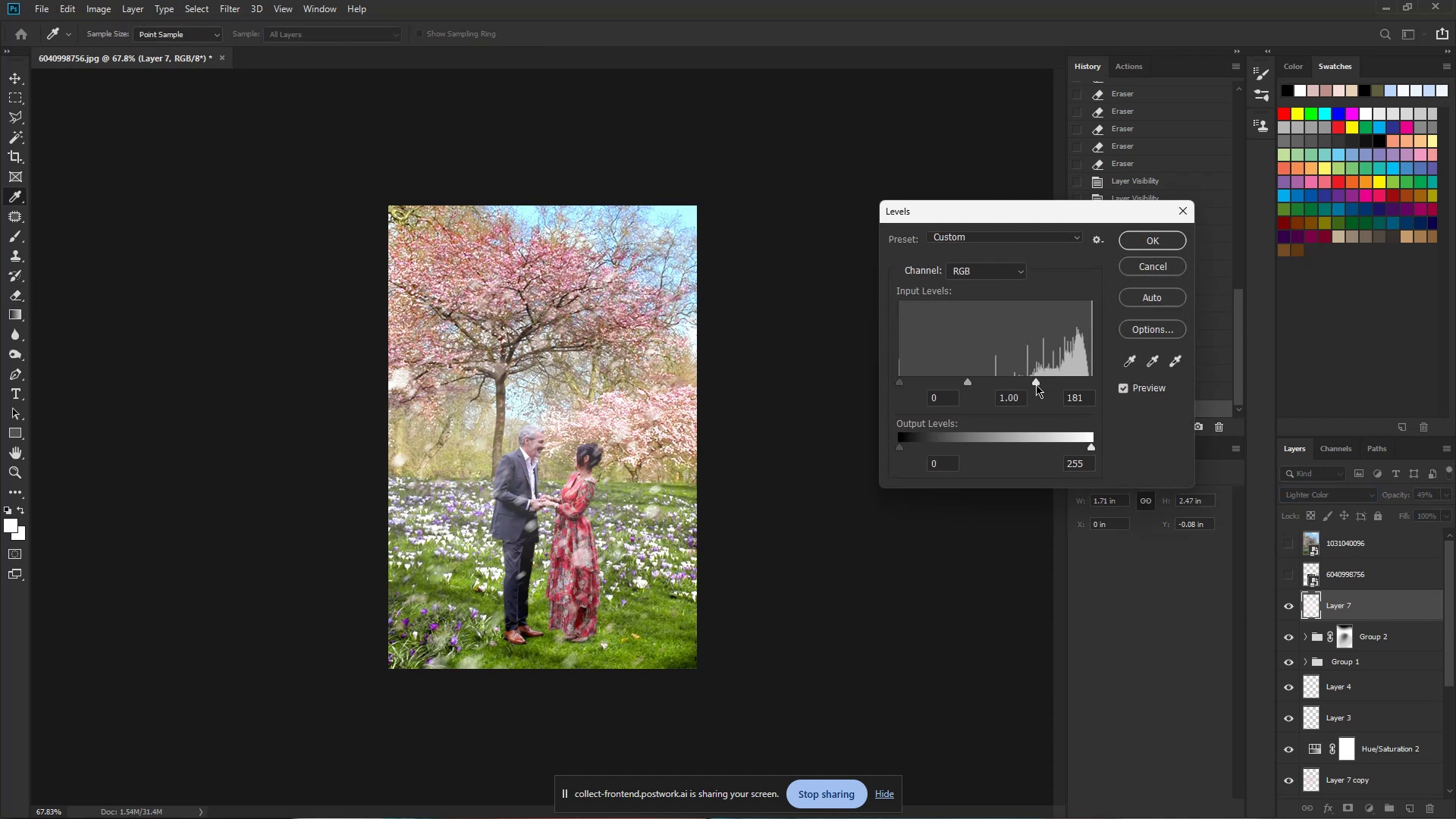 
key(Enter)
 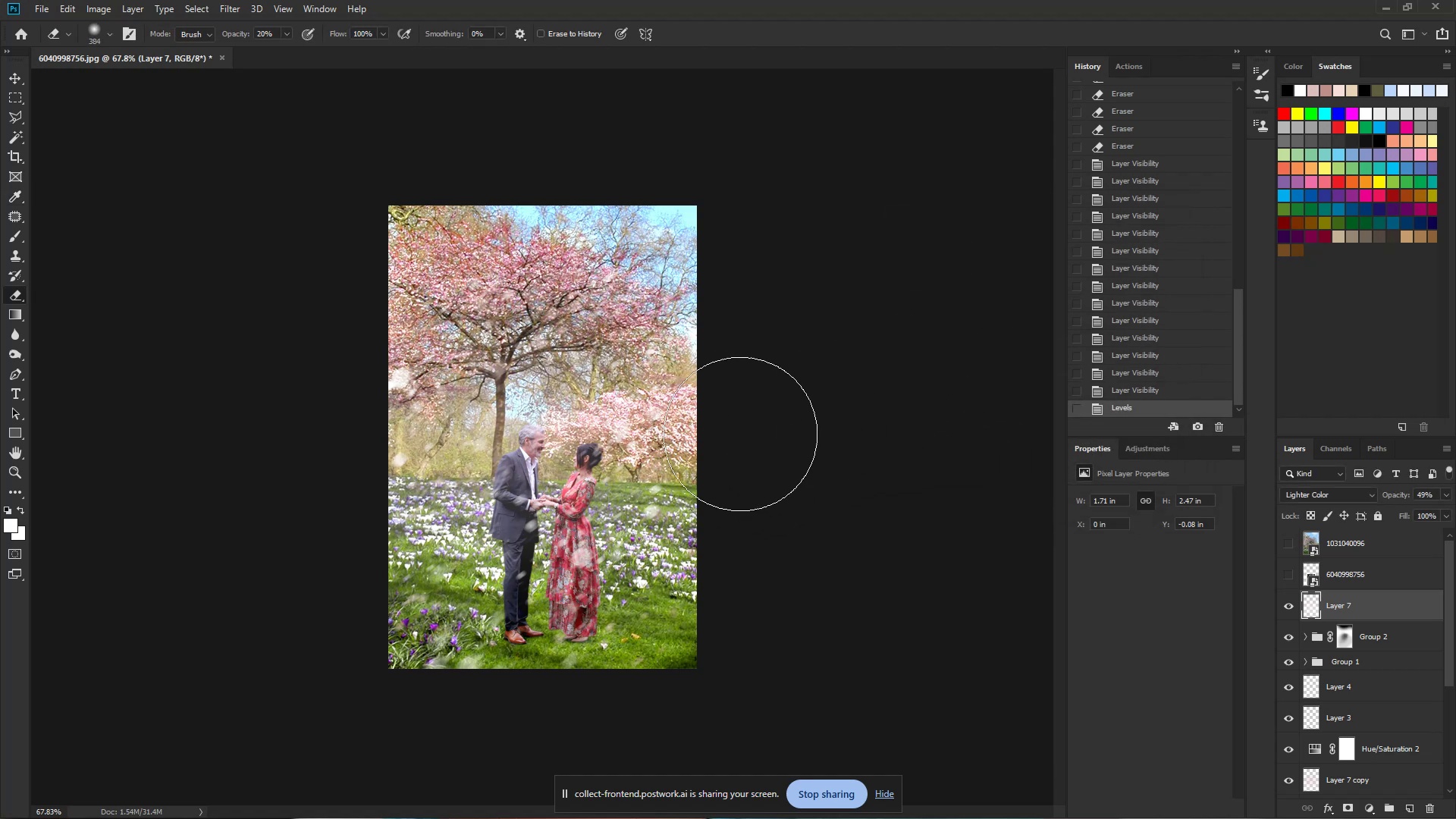 
key(Control+U)
 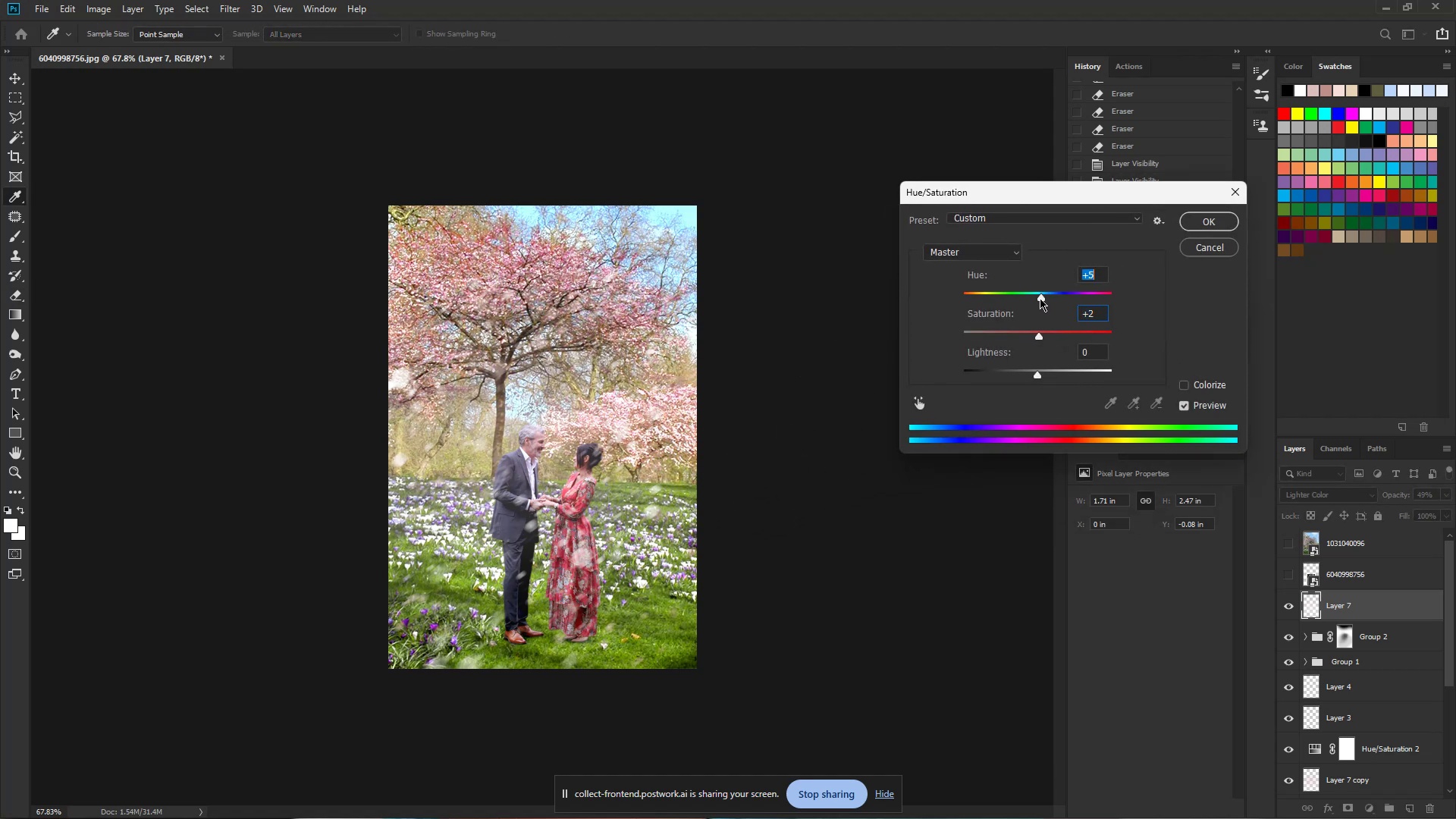 
key(NumpadEnter)
 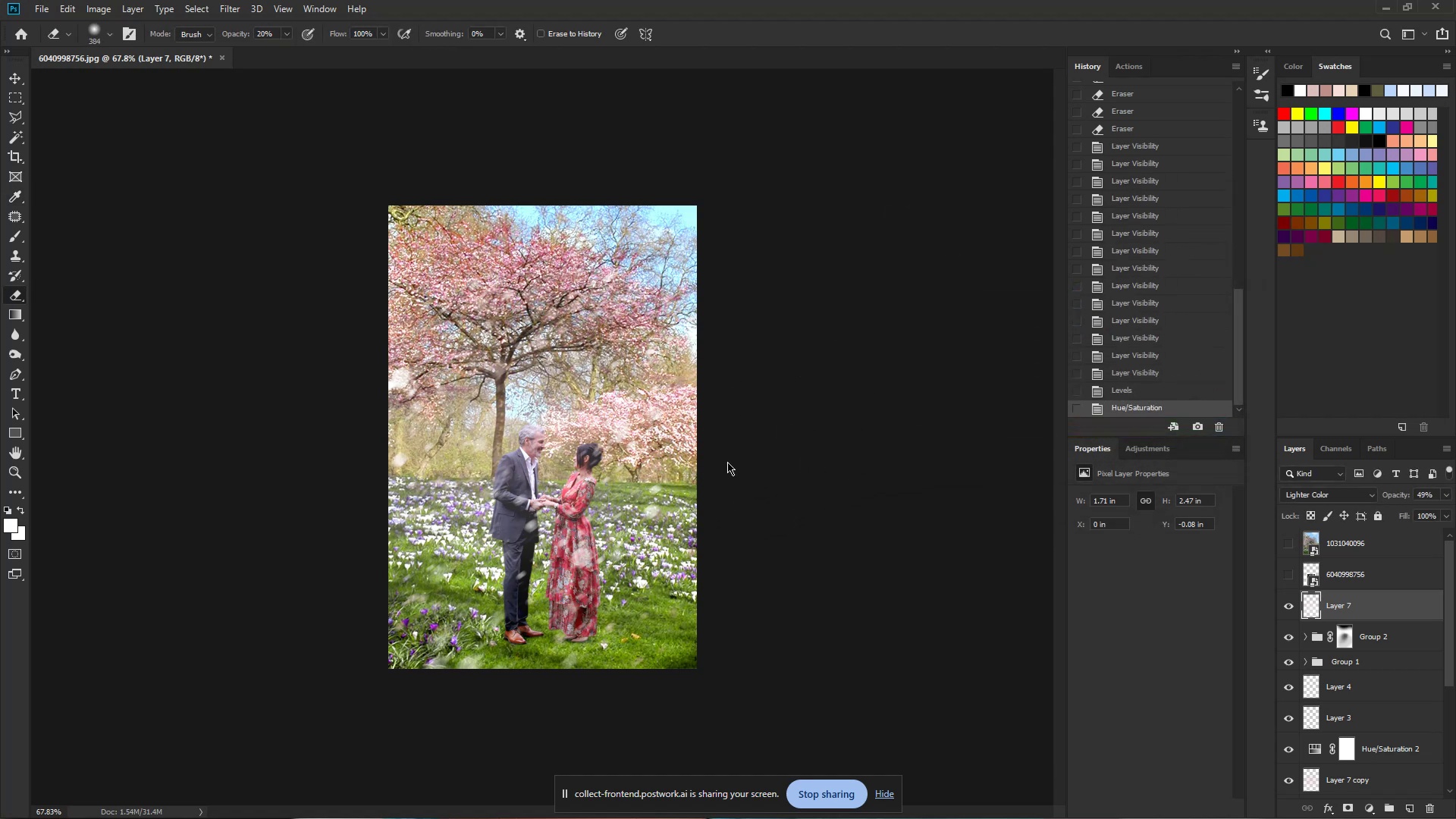 
hold_key(key=ControlLeft, duration=0.59)
 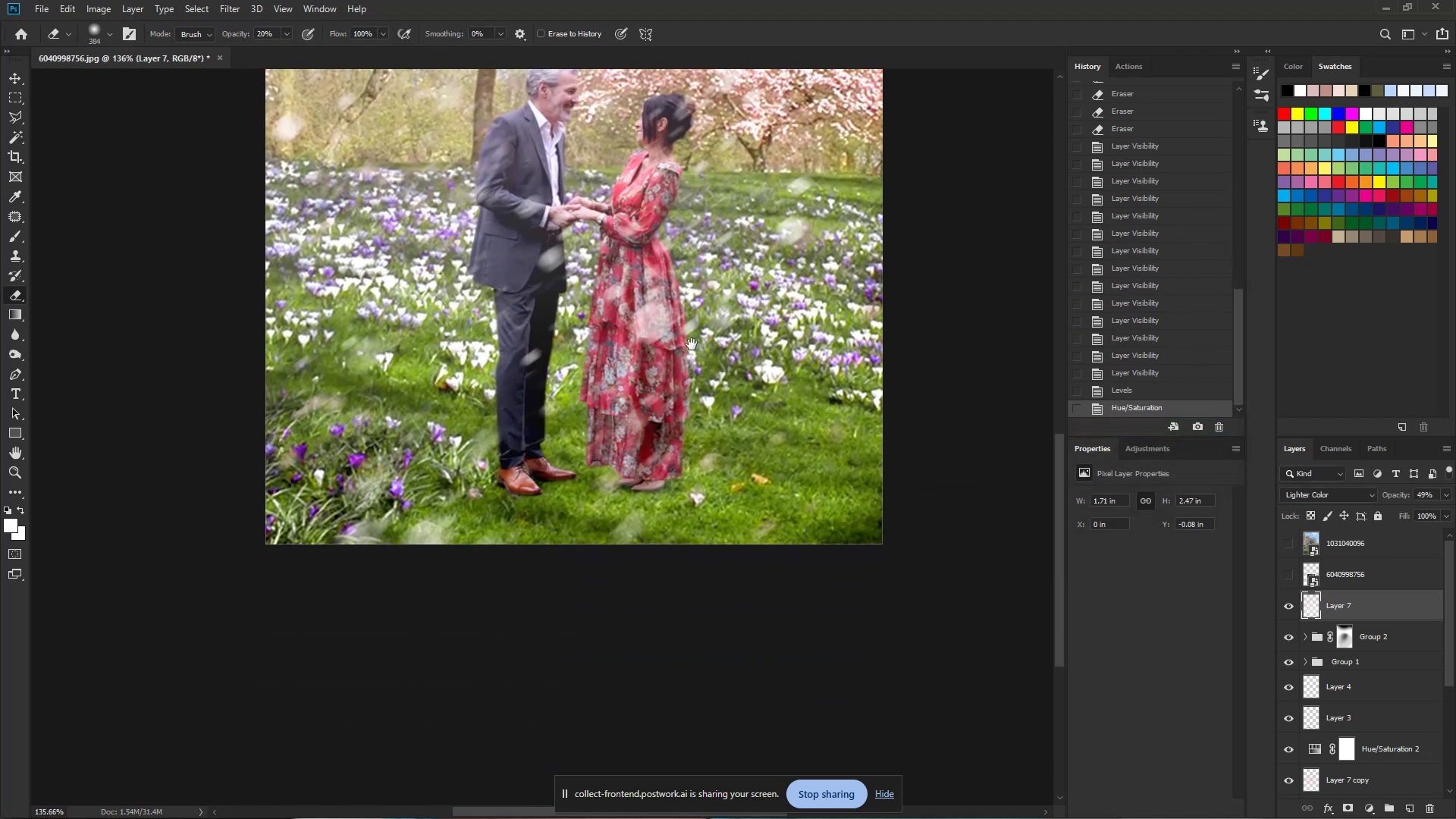 
hold_key(key=Space, duration=1.53)
 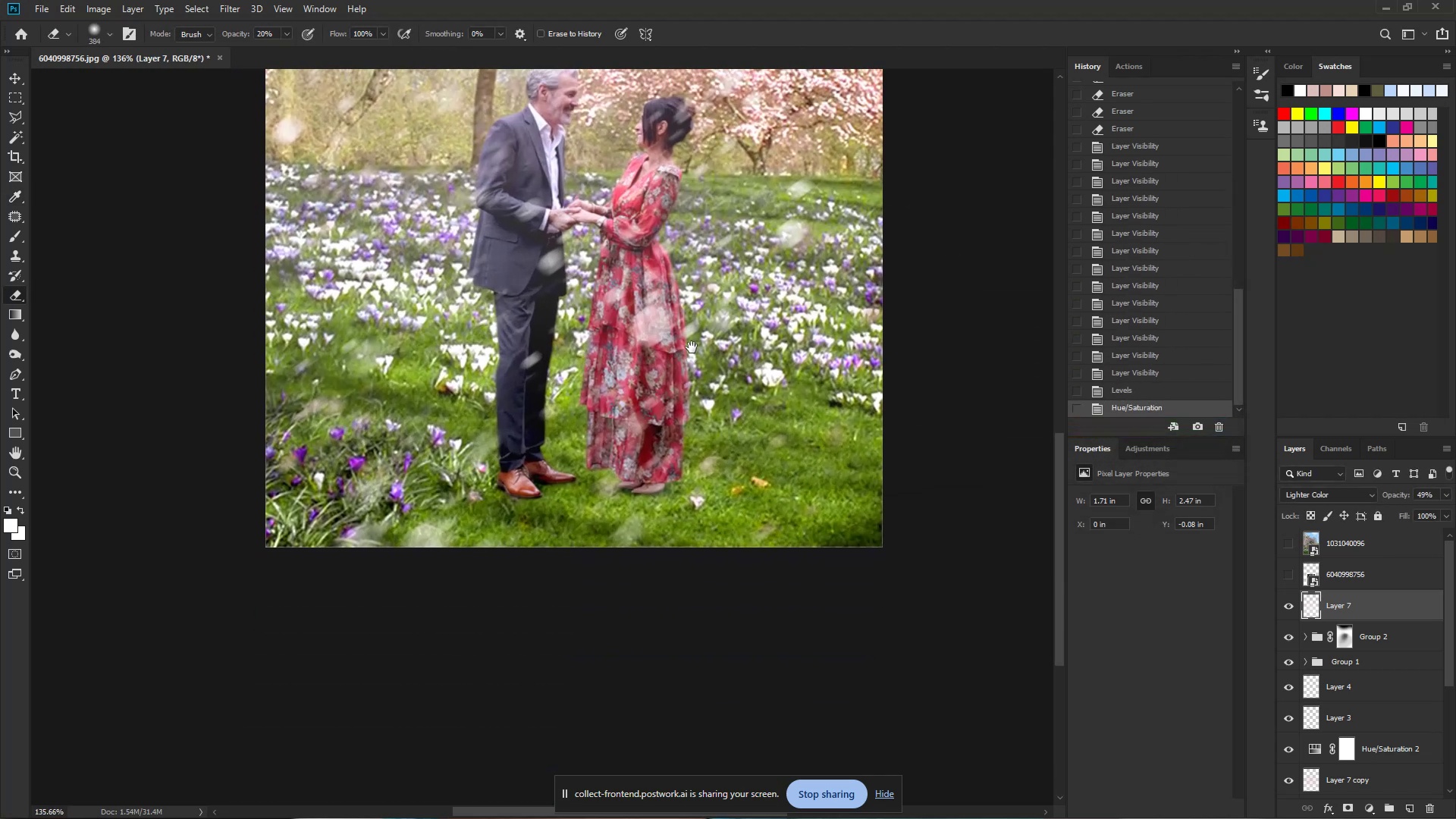 
hold_key(key=Space, duration=1.51)
 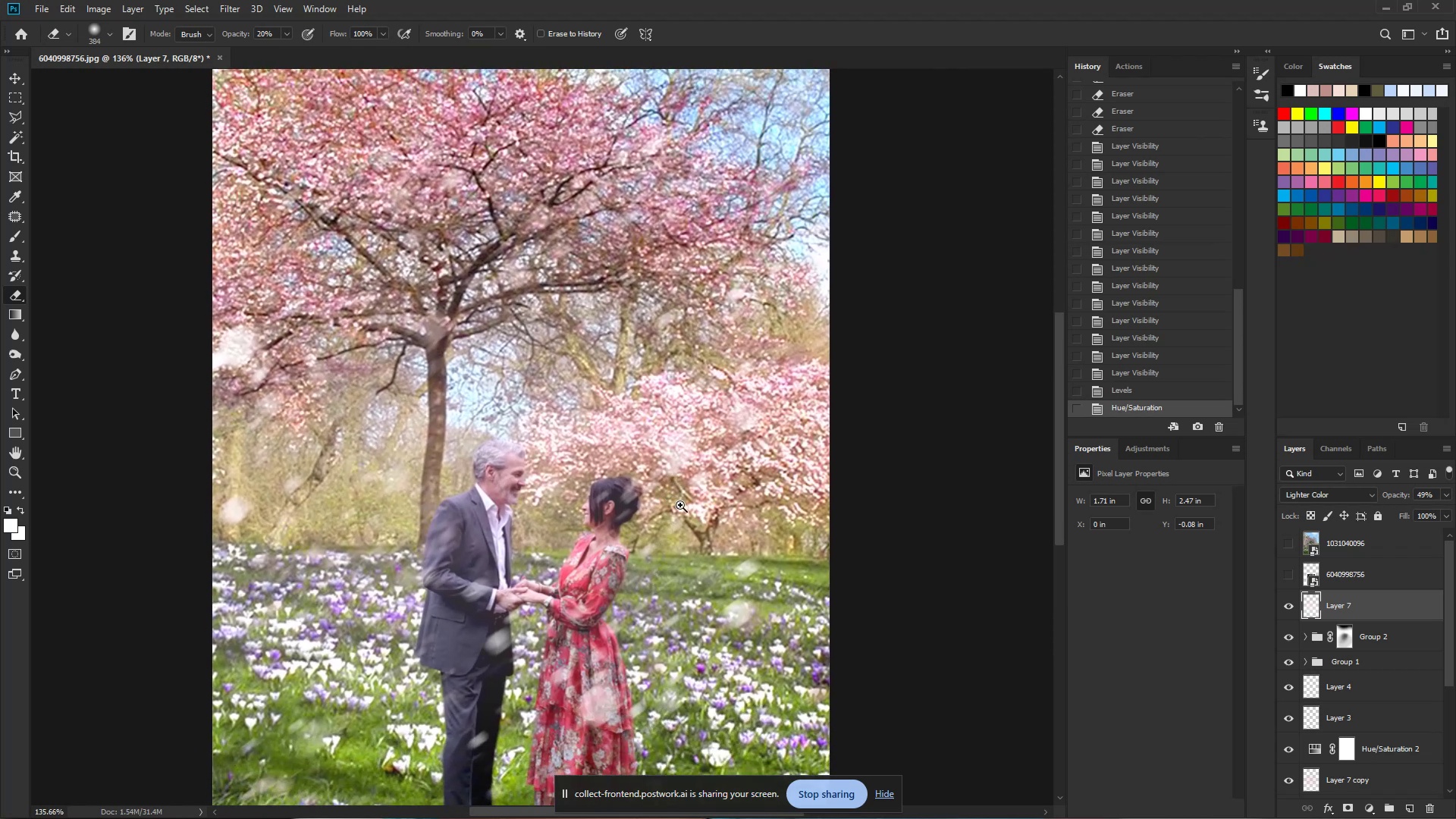 
hold_key(key=Space, duration=0.91)
 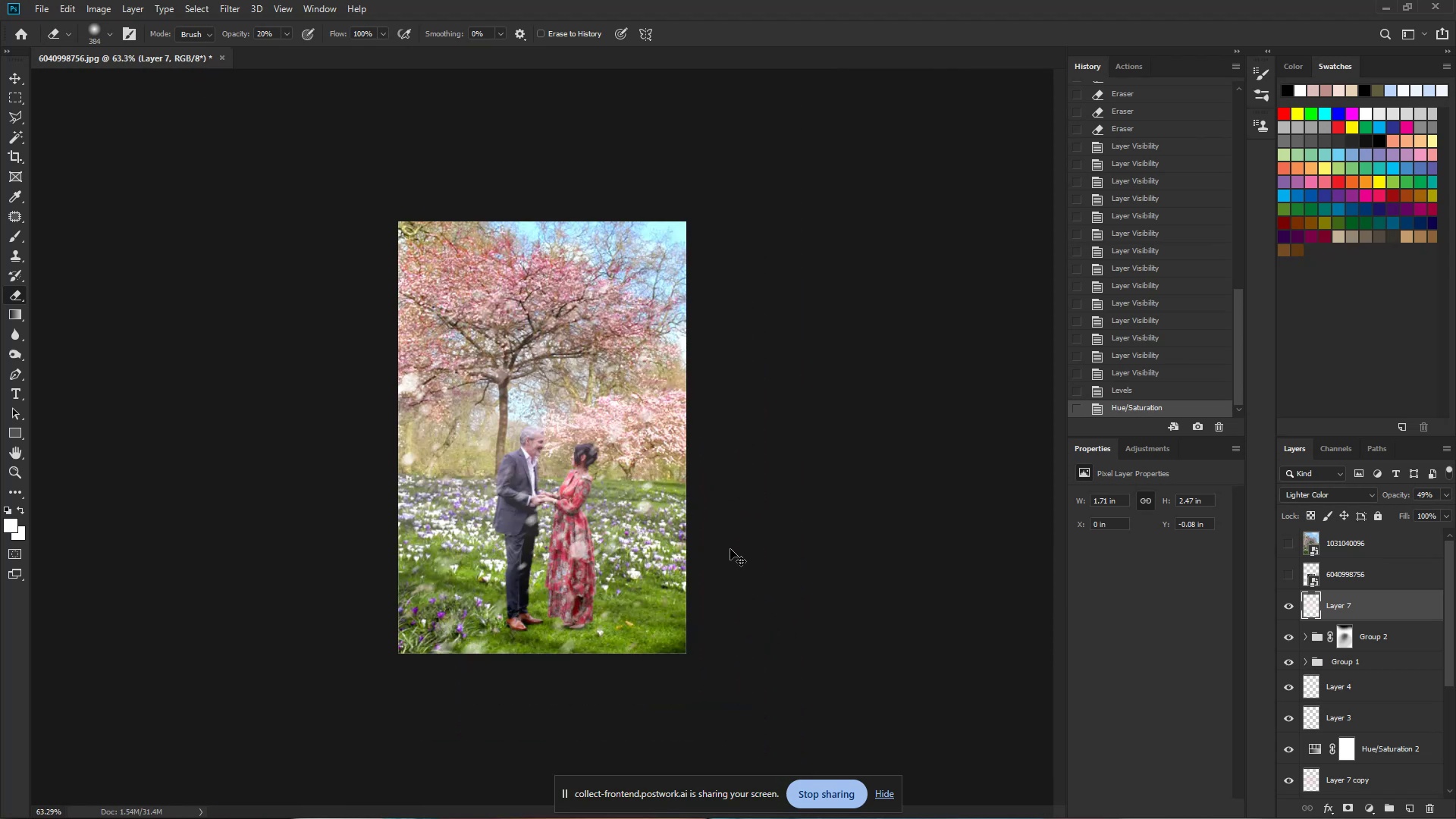 
hold_key(key=ControlLeft, duration=0.59)
 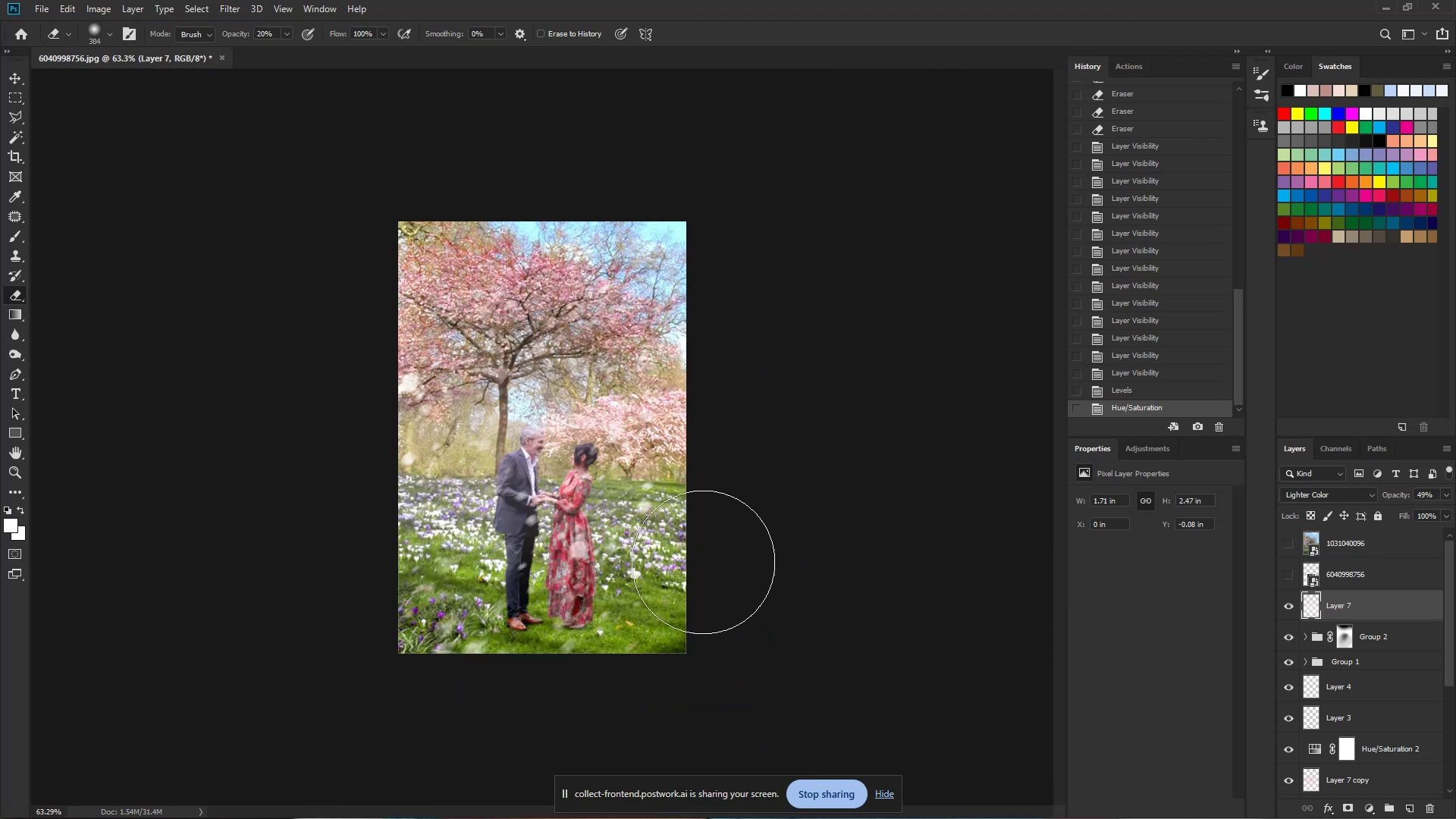 
key(Control+Shift+S)
 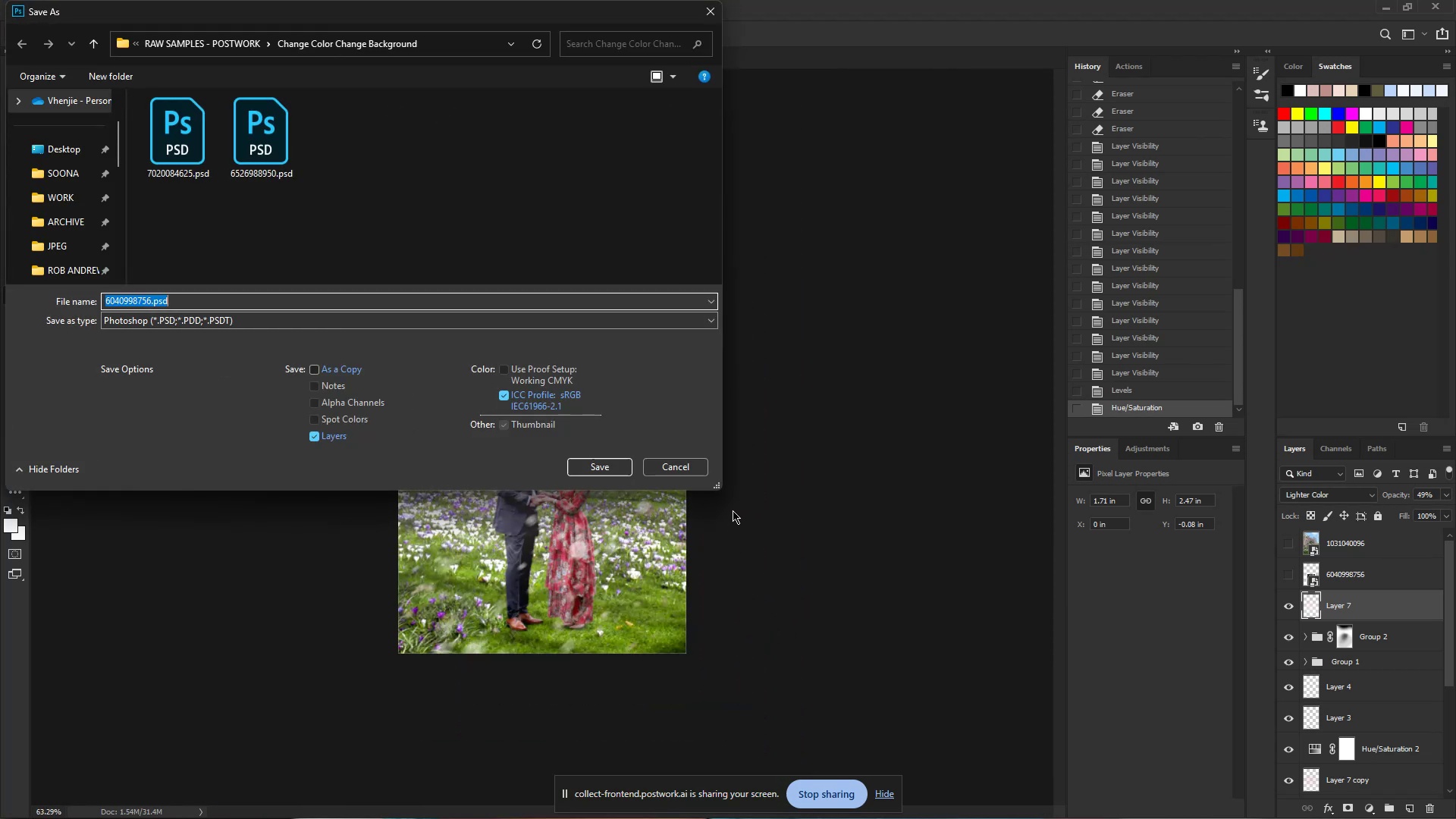 
key(Escape)
 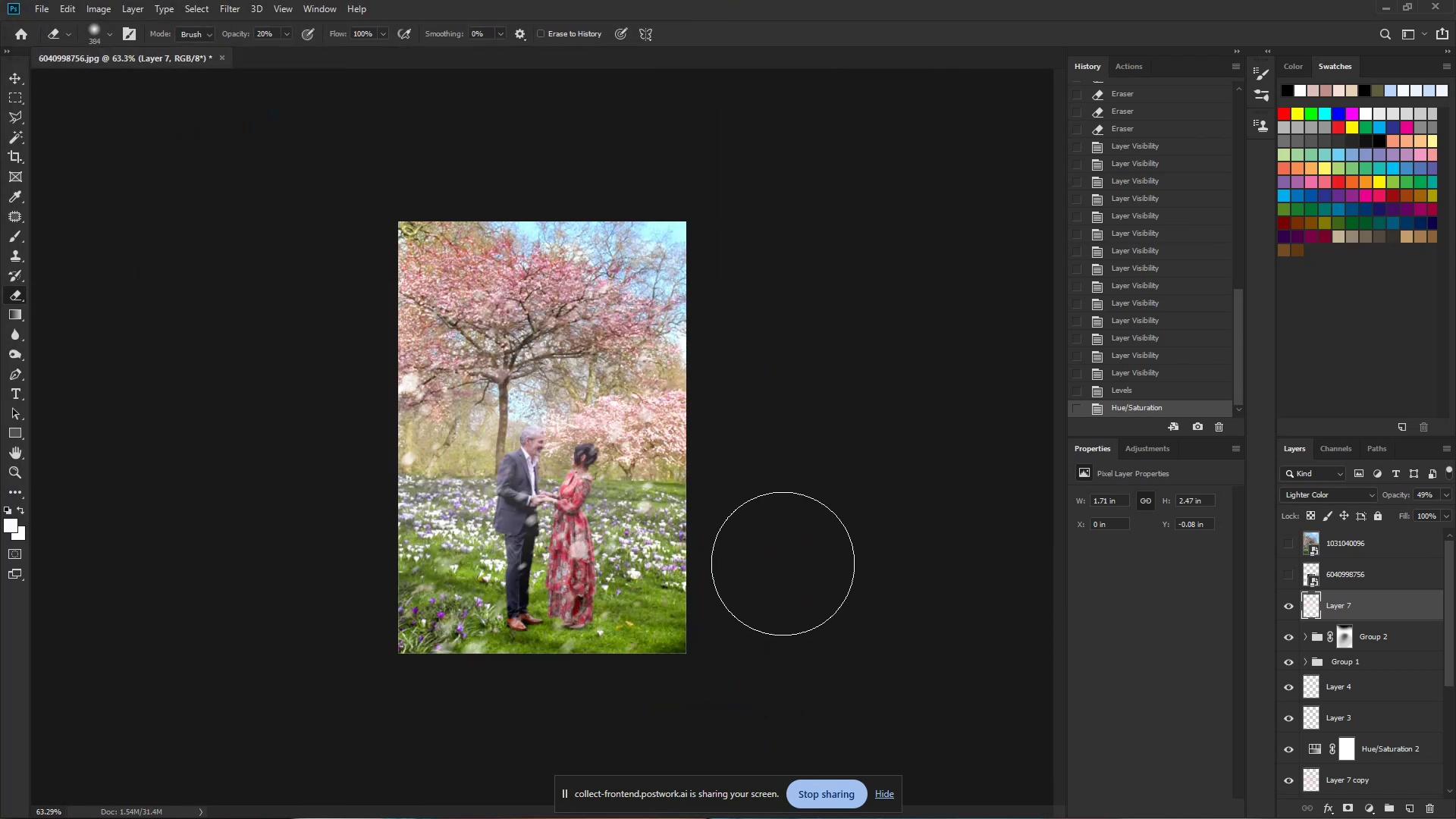 